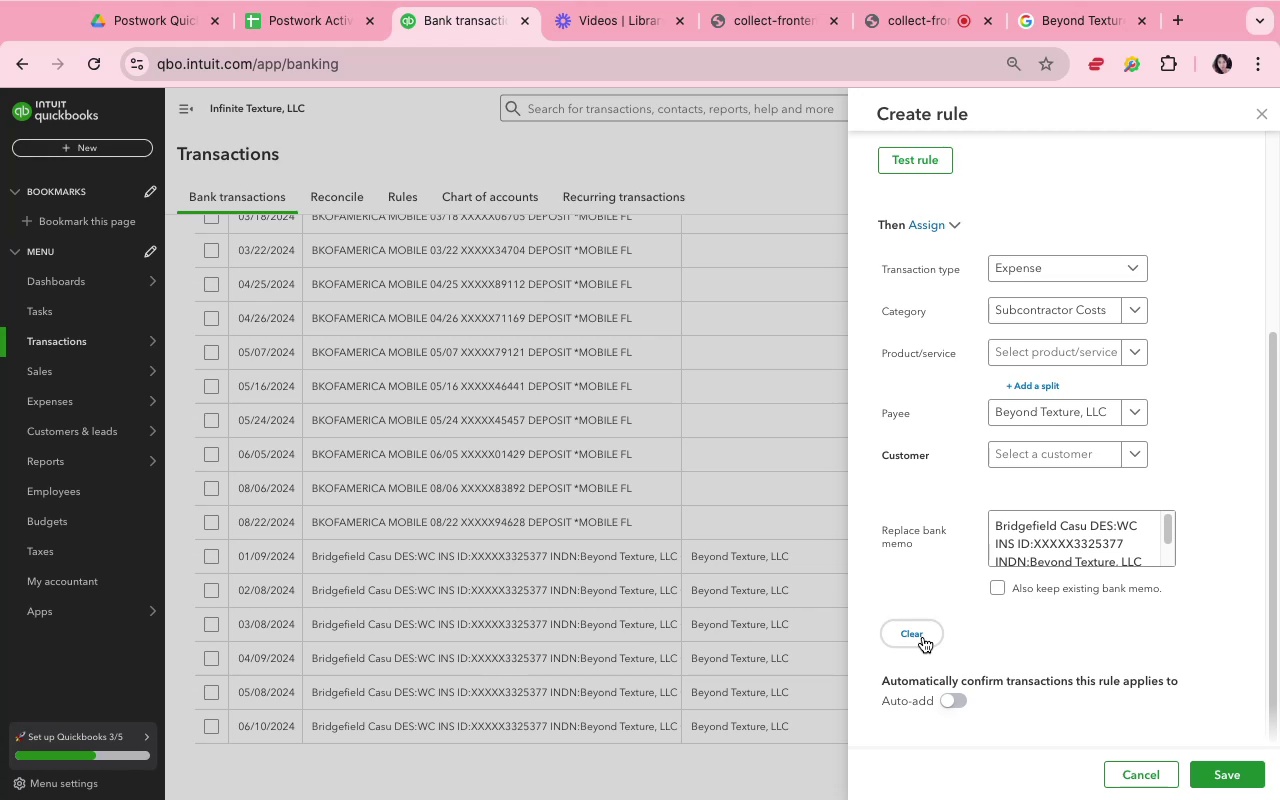 
wait(8.17)
 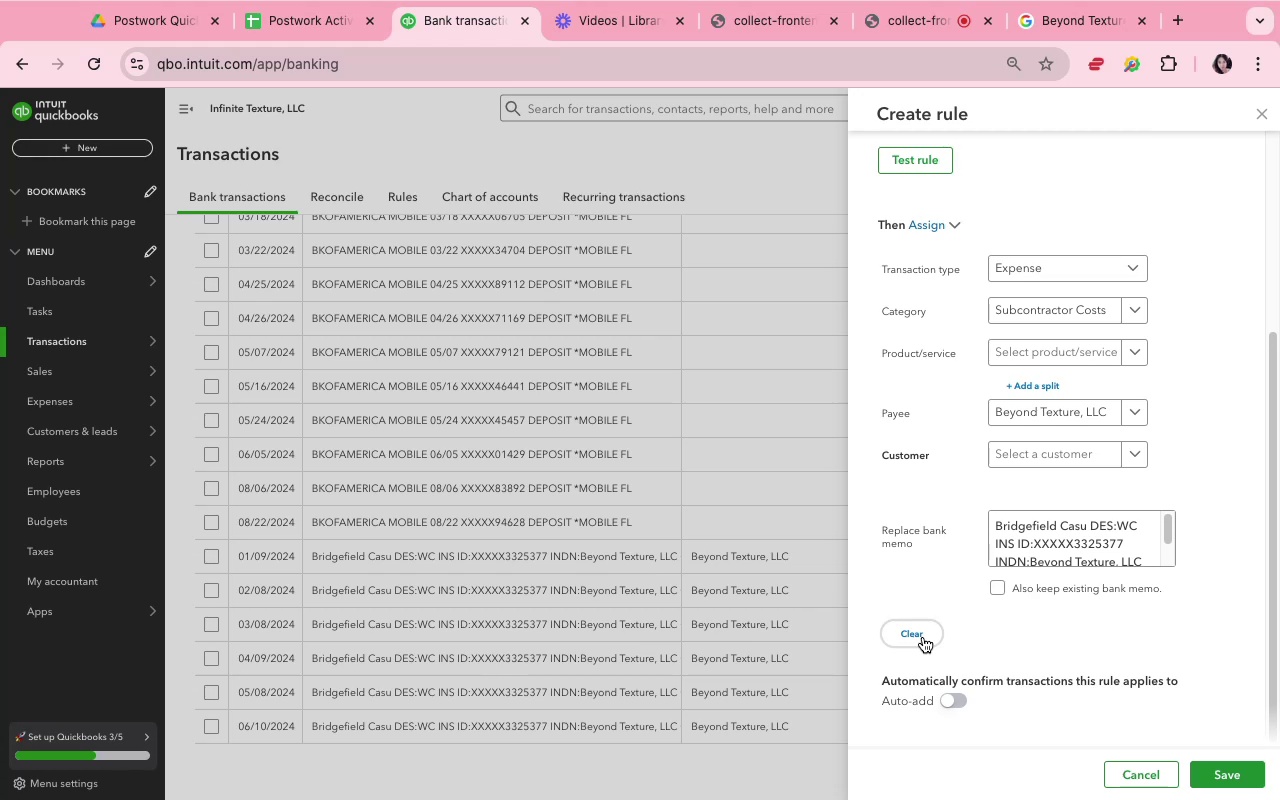 
left_click([937, 630])
 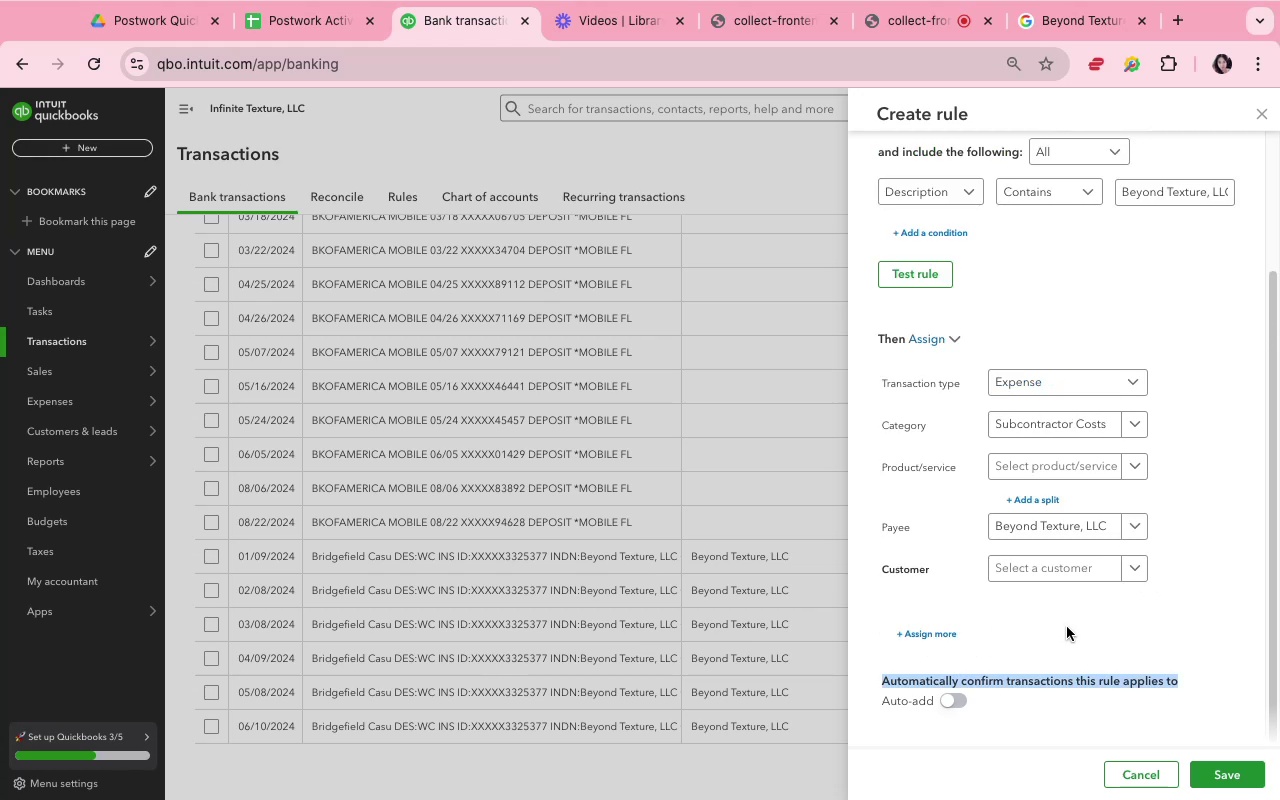 
left_click([1206, 616])
 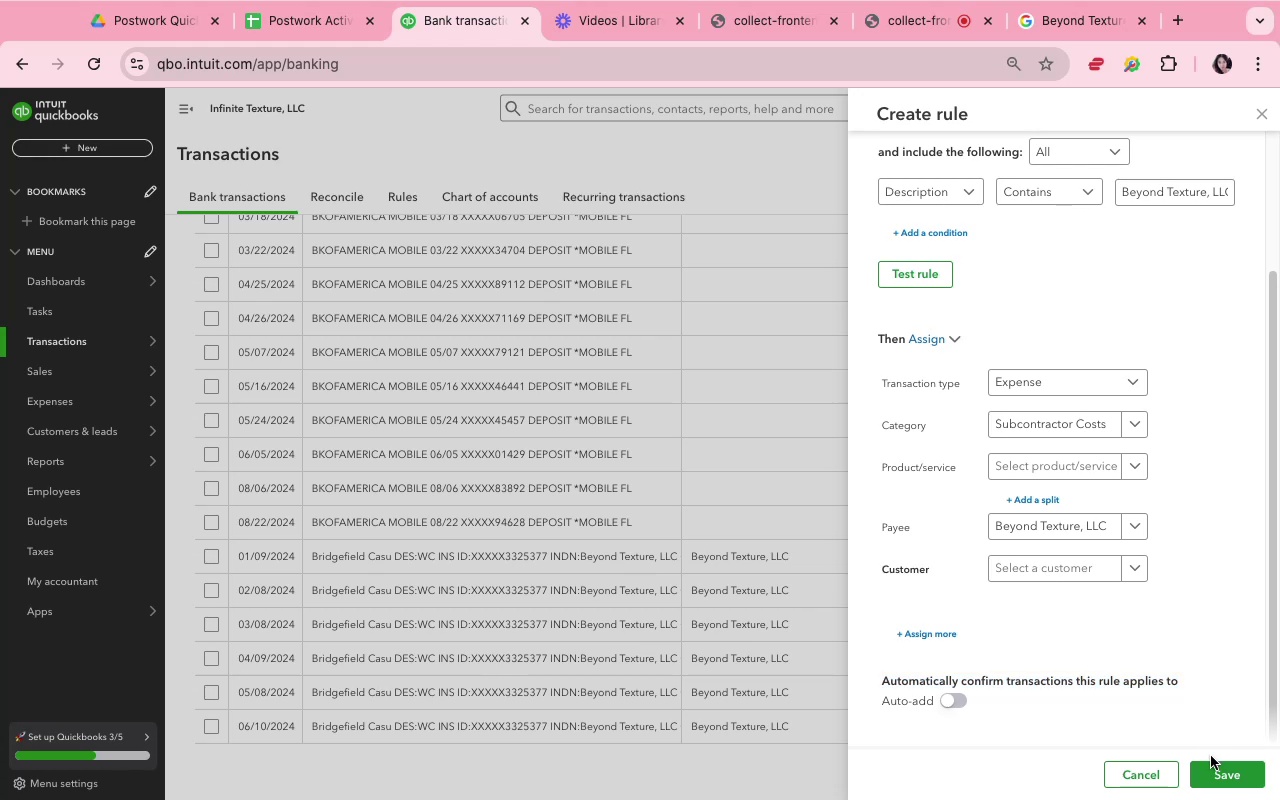 
left_click([1214, 768])
 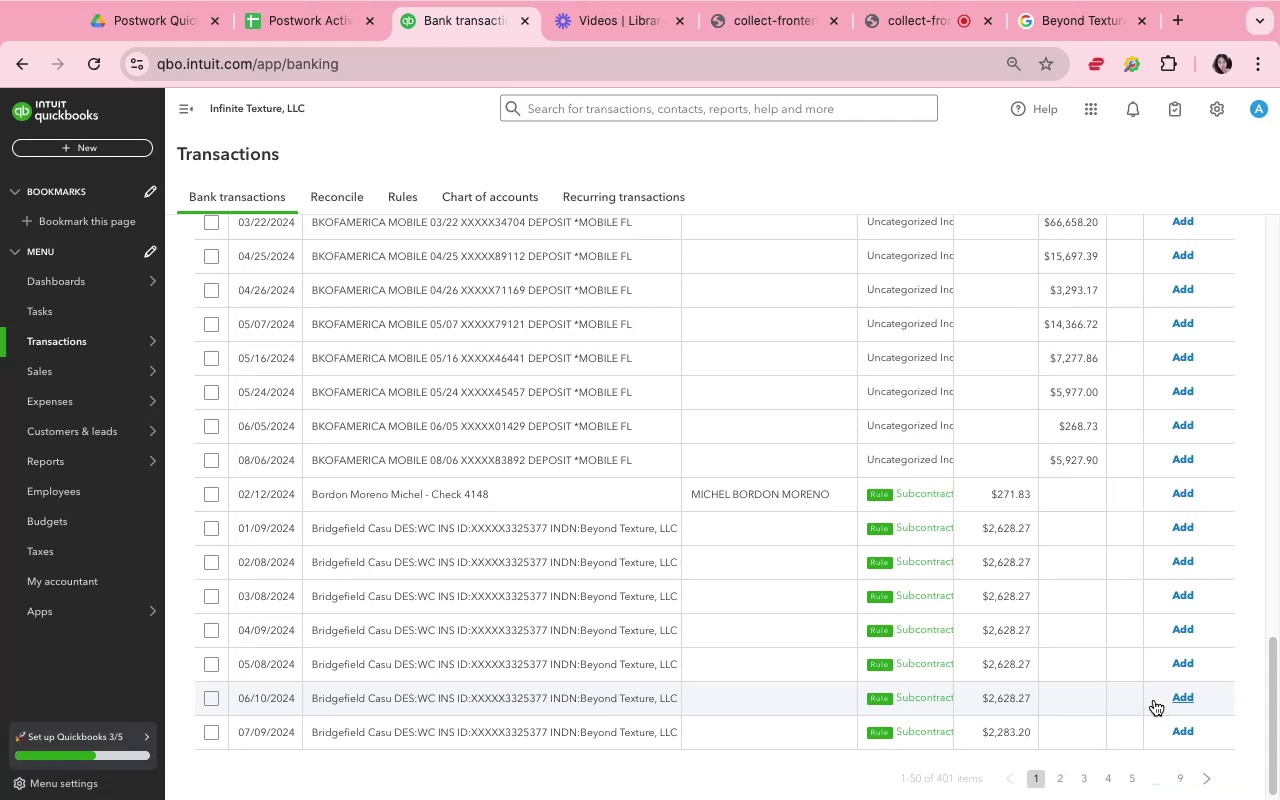 
wait(11.35)
 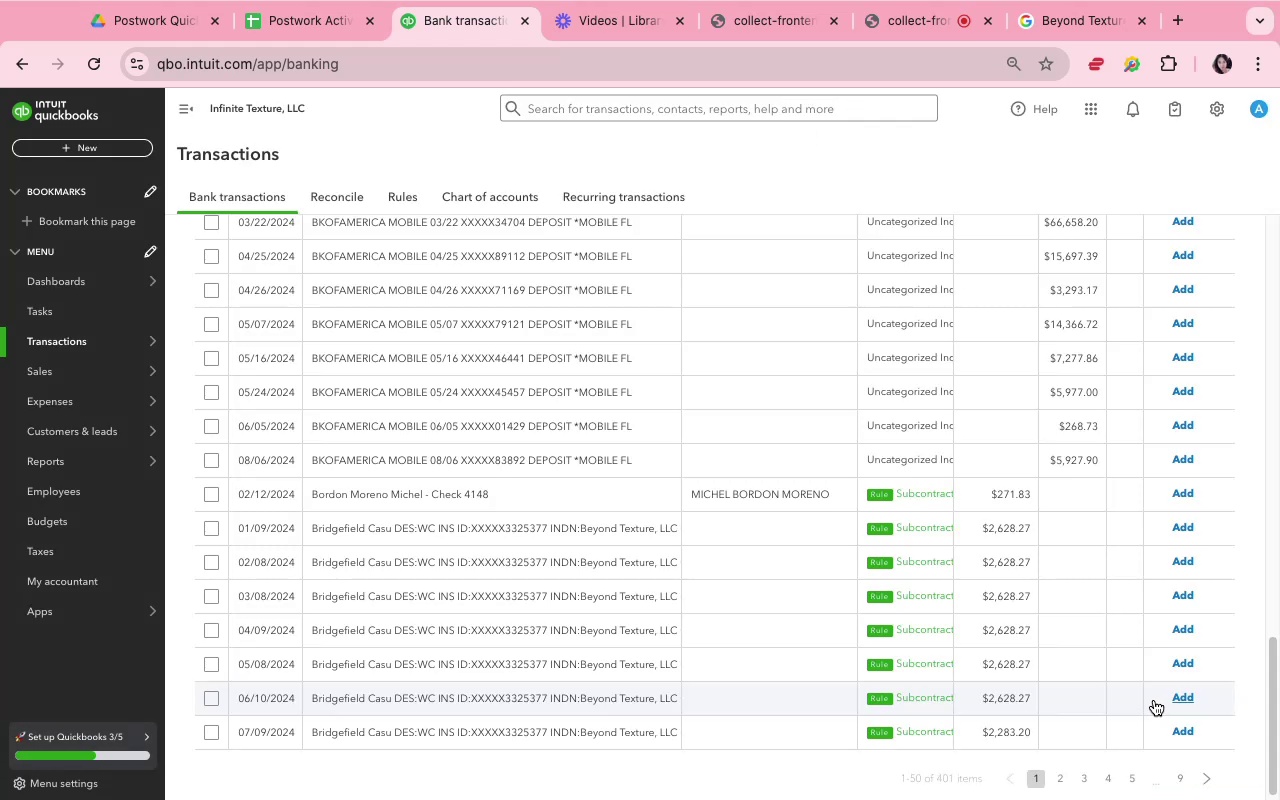 
left_click([814, 531])
 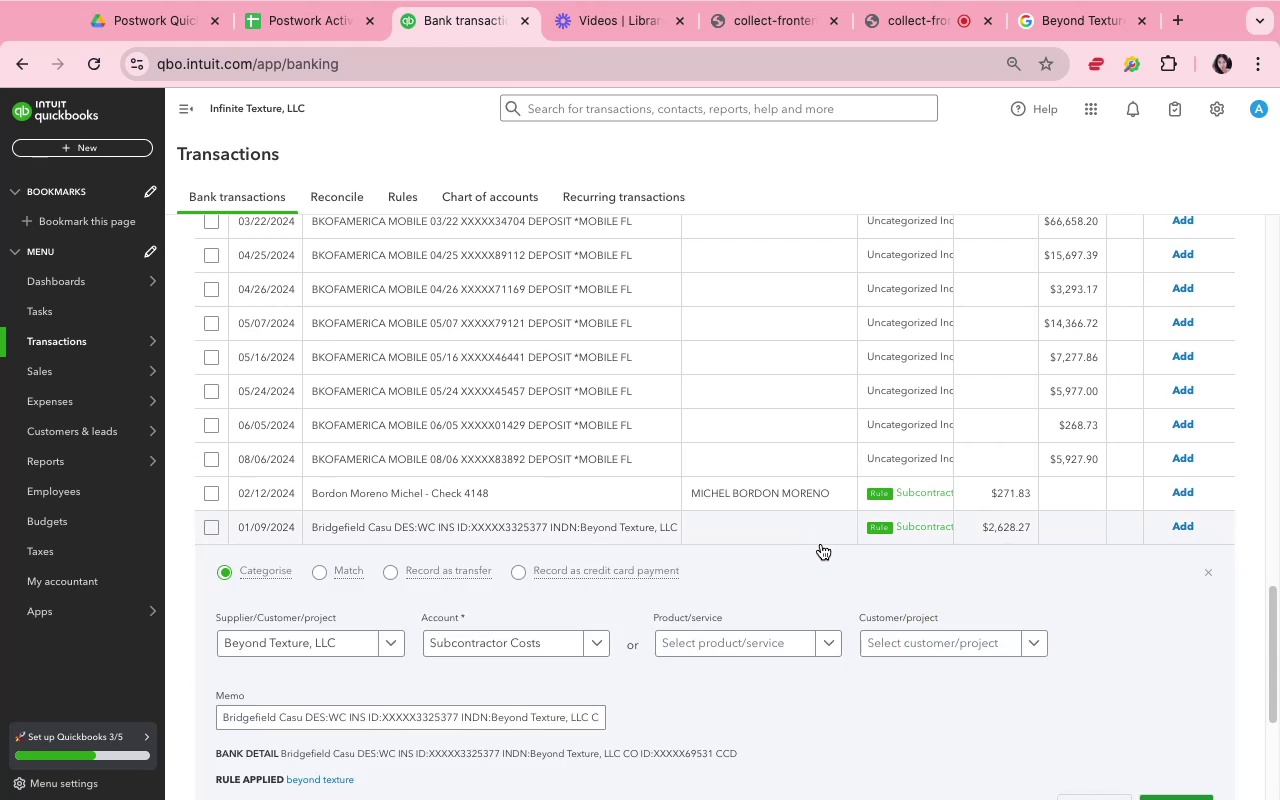 
left_click([898, 743])
 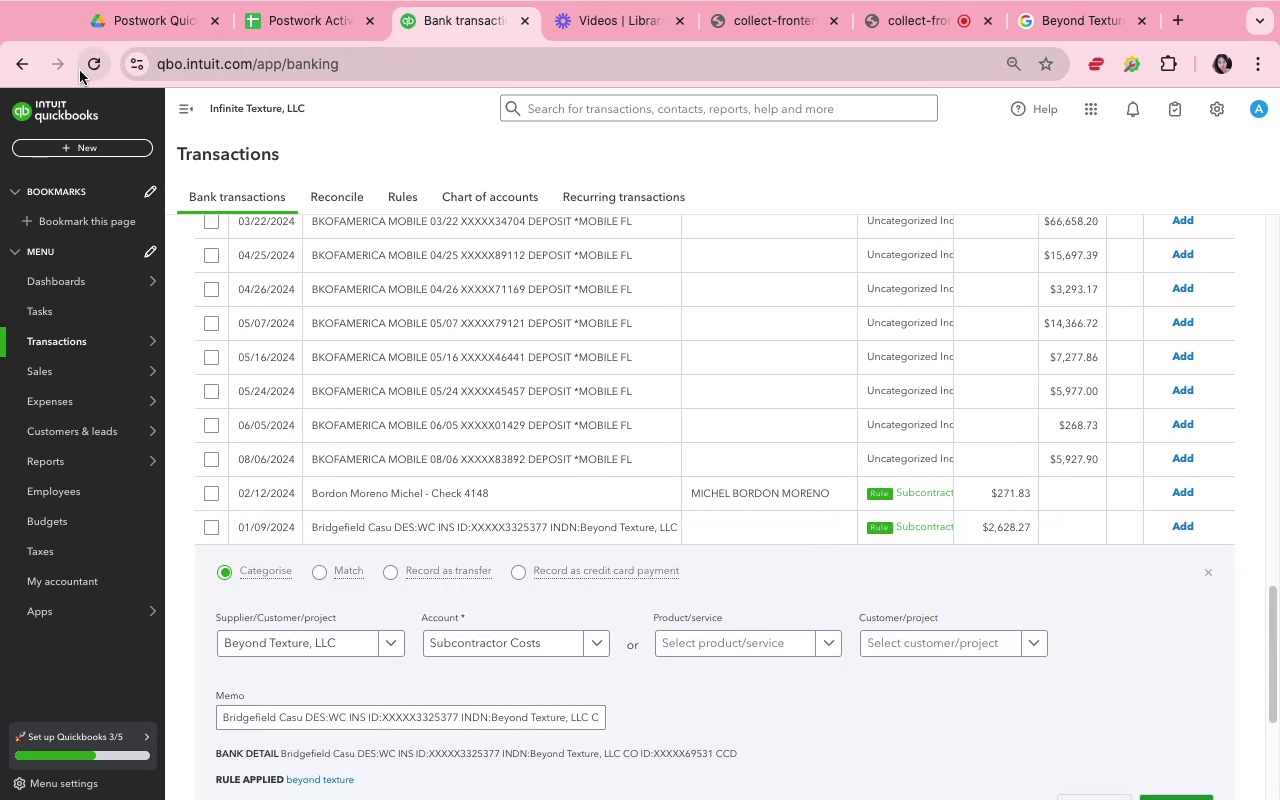 
left_click([80, 71])
 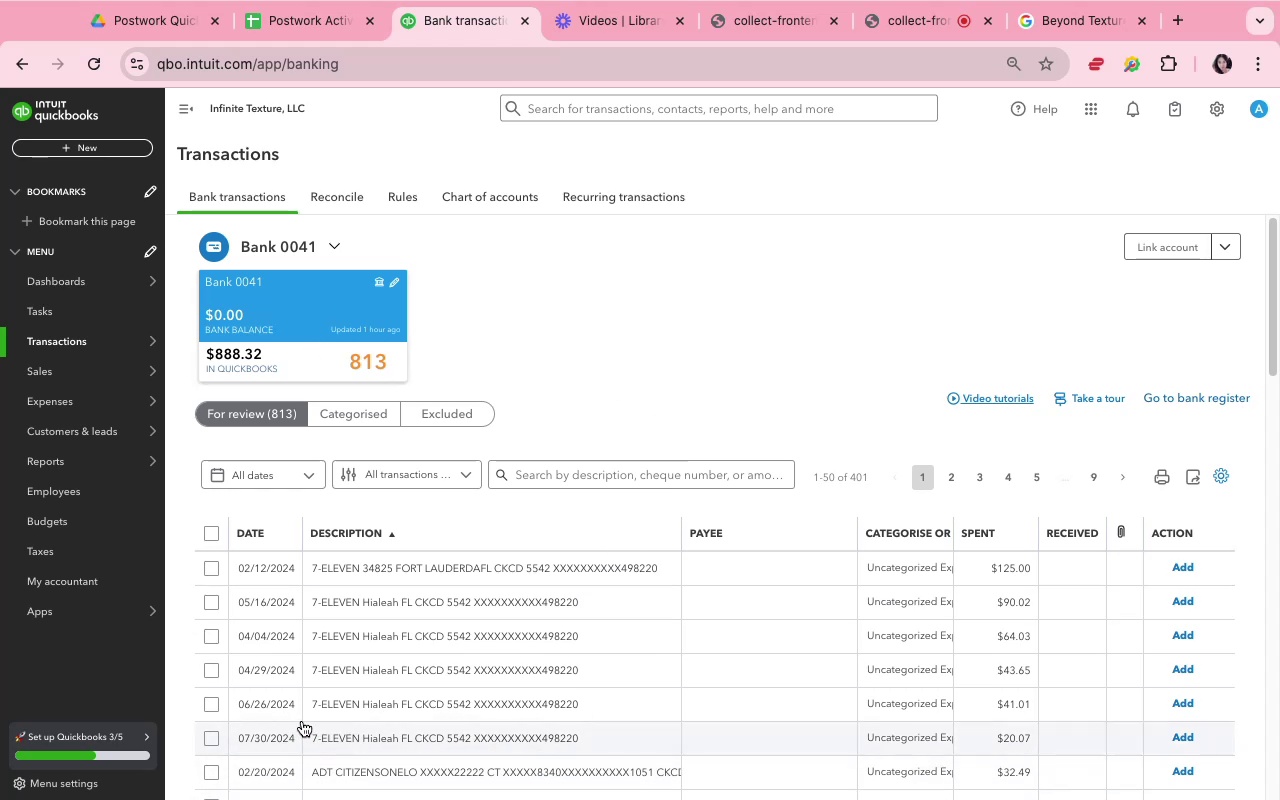 
wait(34.37)
 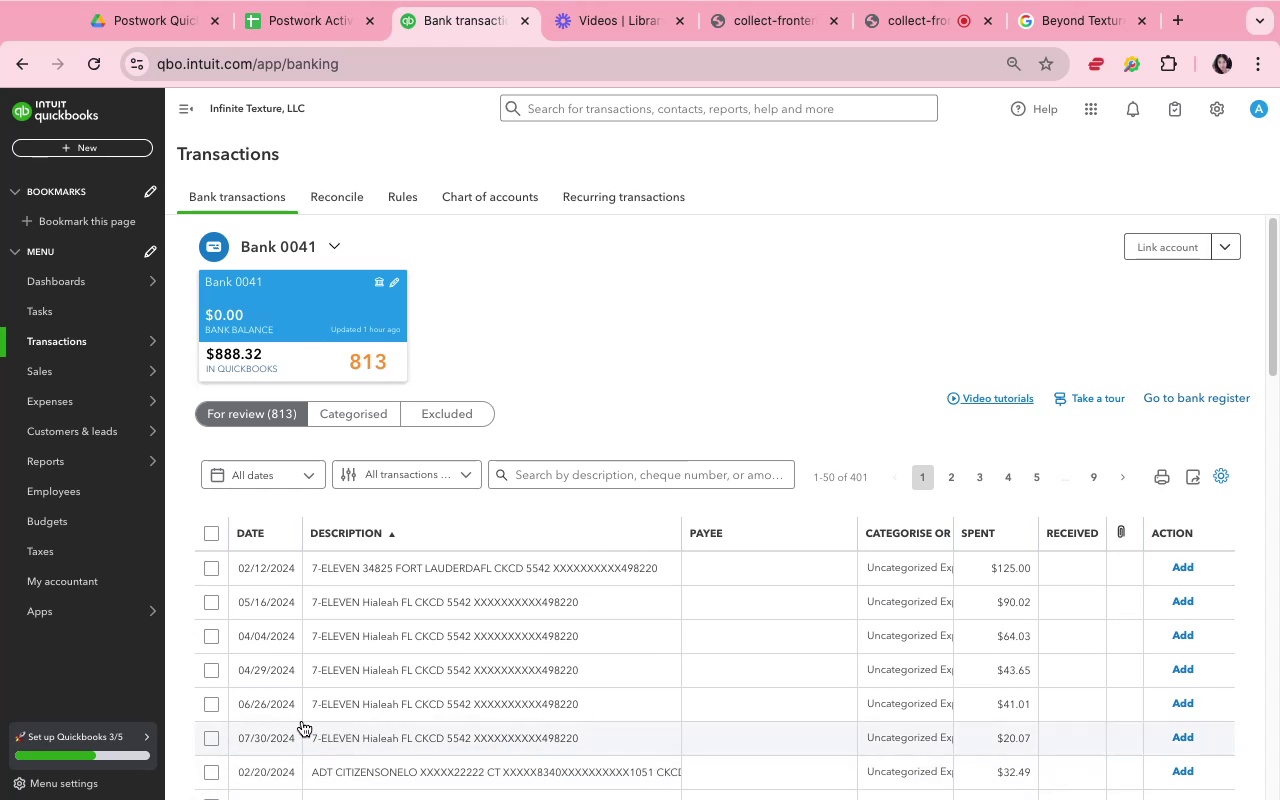 
scroll: coordinate [609, 695], scroll_direction: down, amount: 27.0
 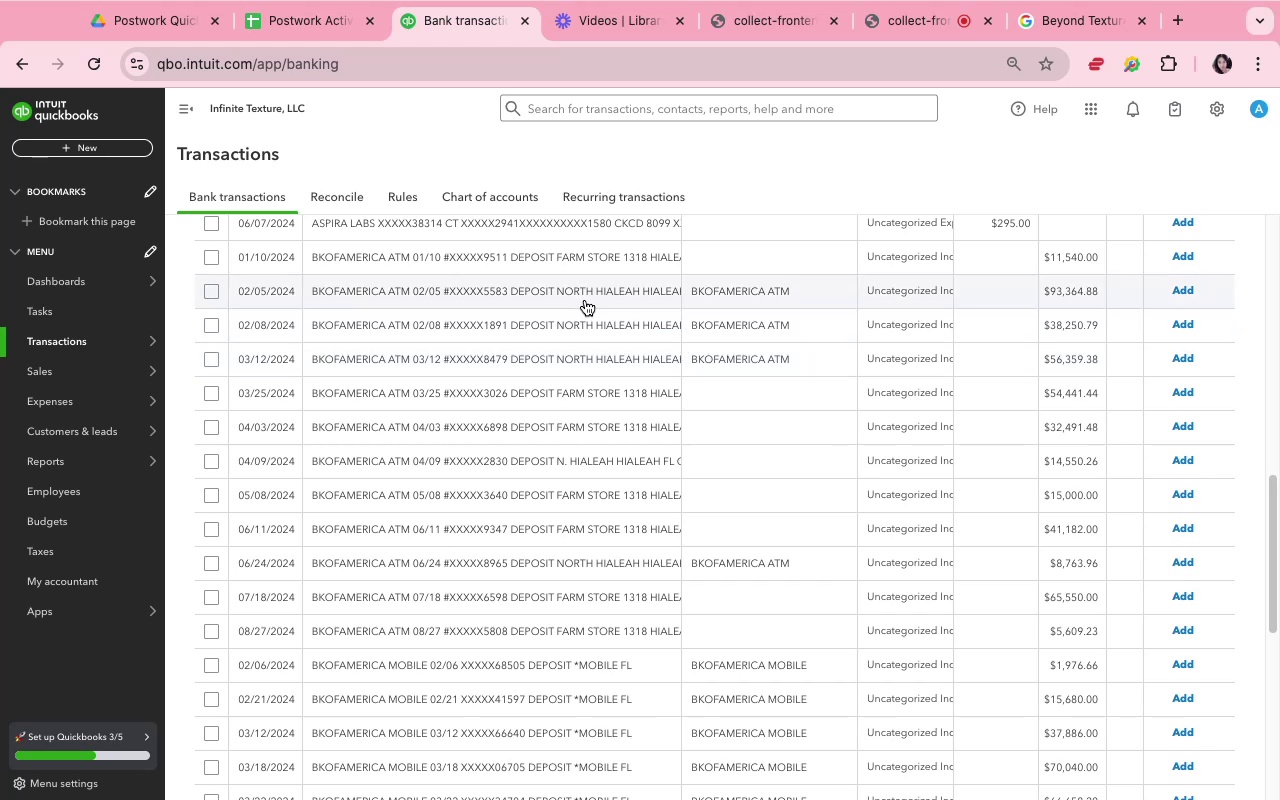 
wait(17.11)
 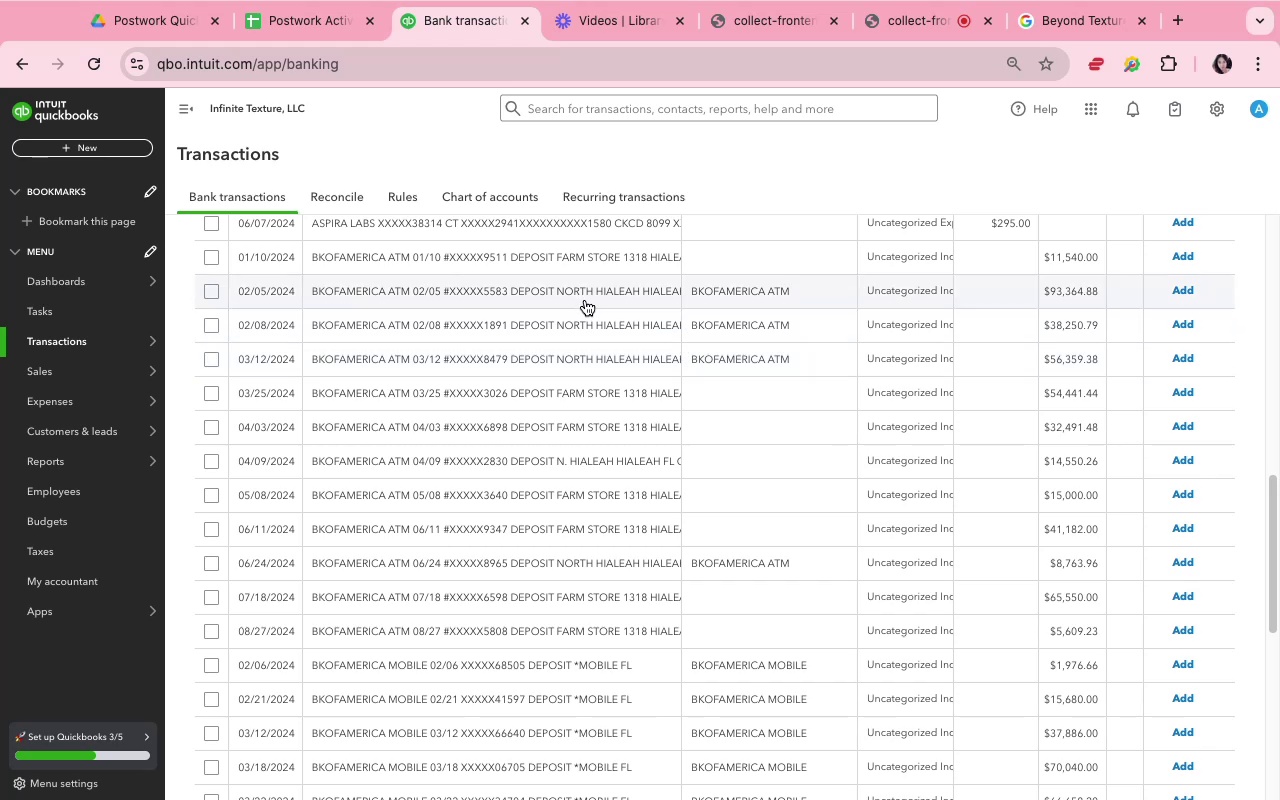 
left_click([793, 300])
 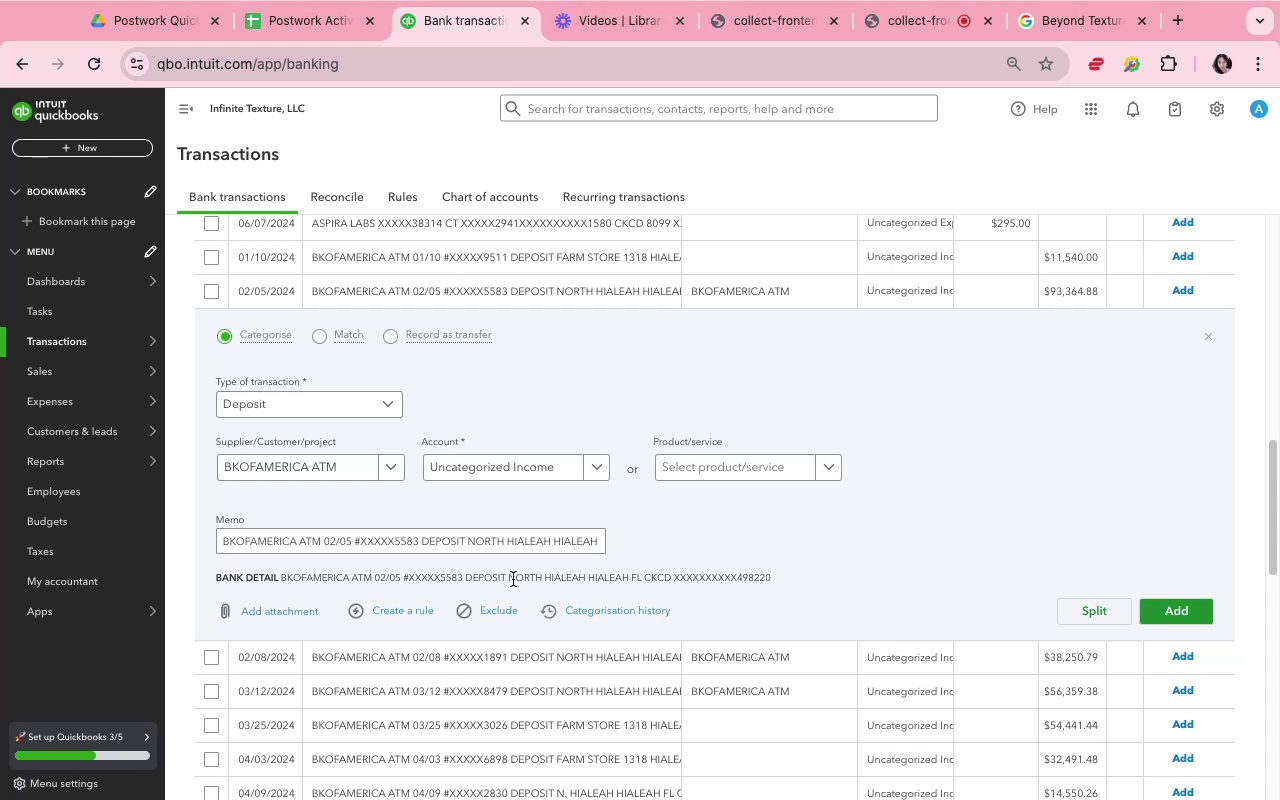 
wait(14.29)
 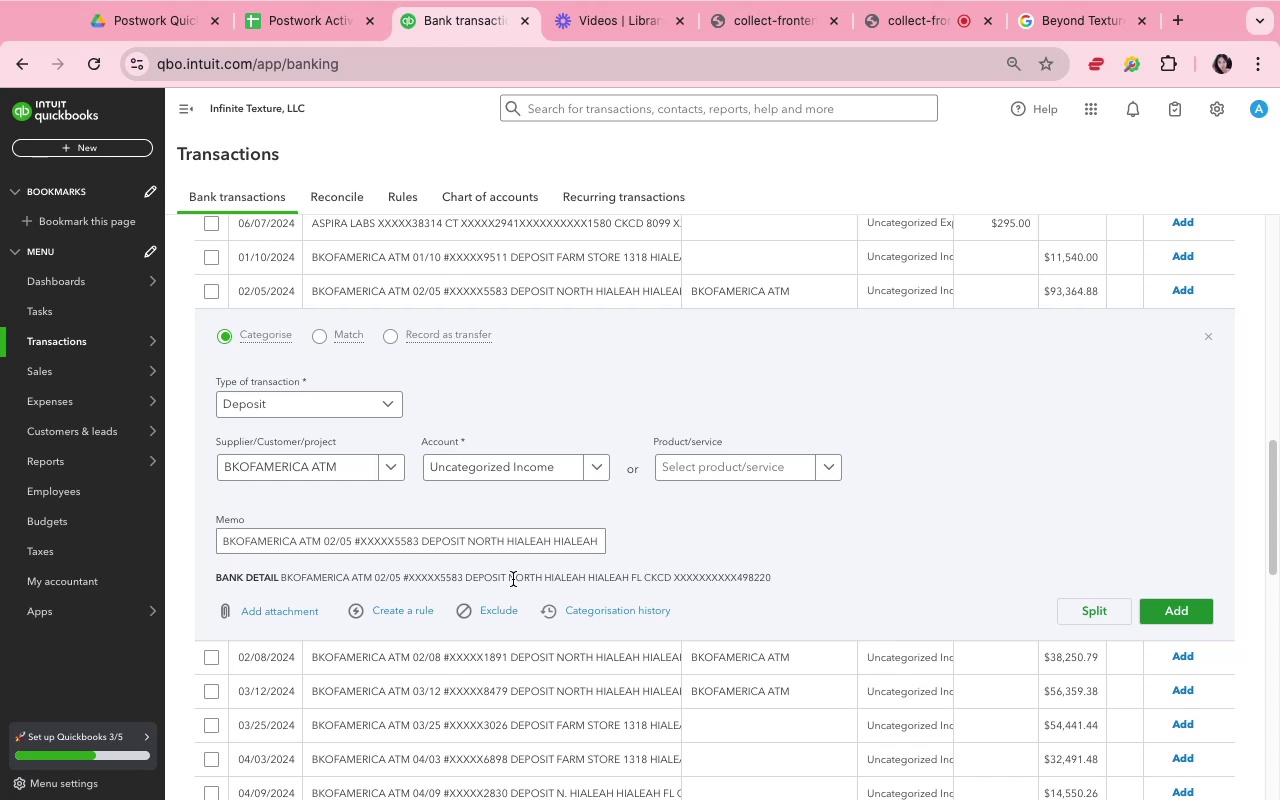 
left_click_drag(start_coordinate=[510, 577], to_coordinate=[635, 576])
 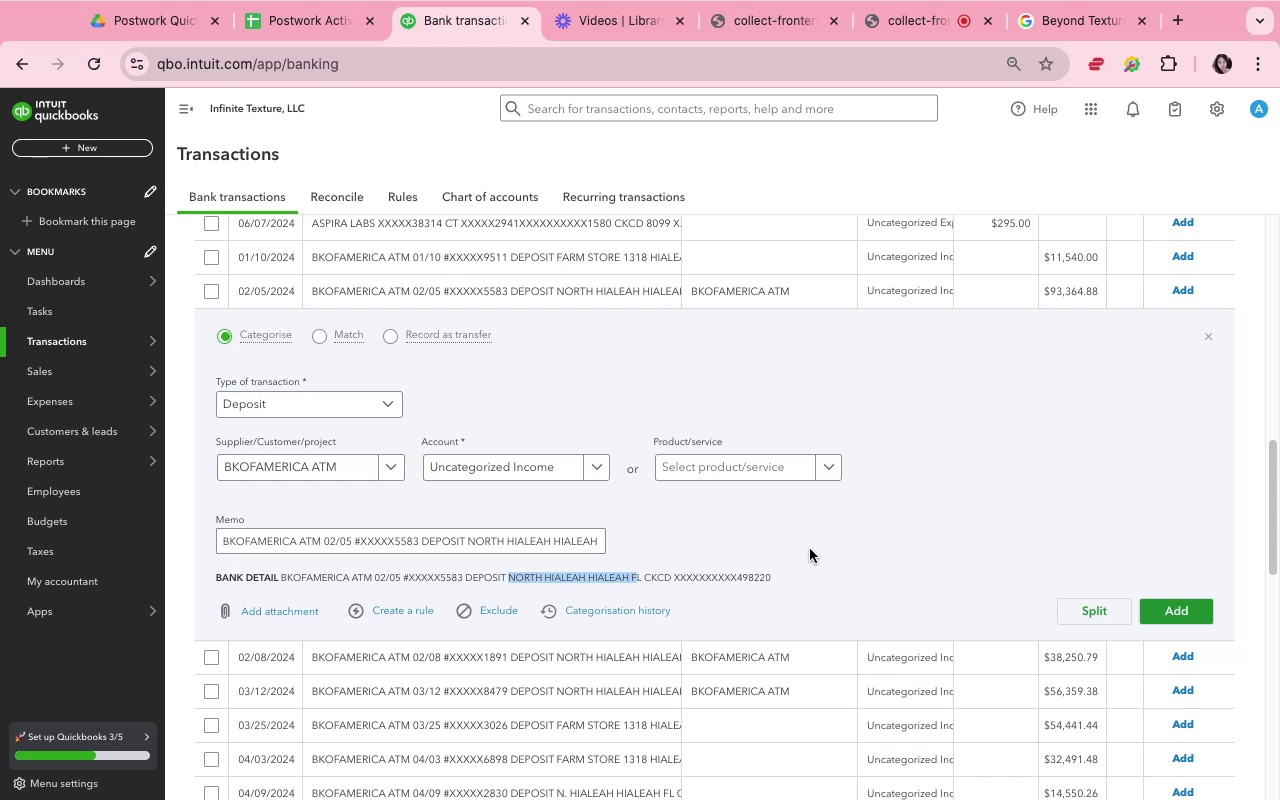 
wait(19.04)
 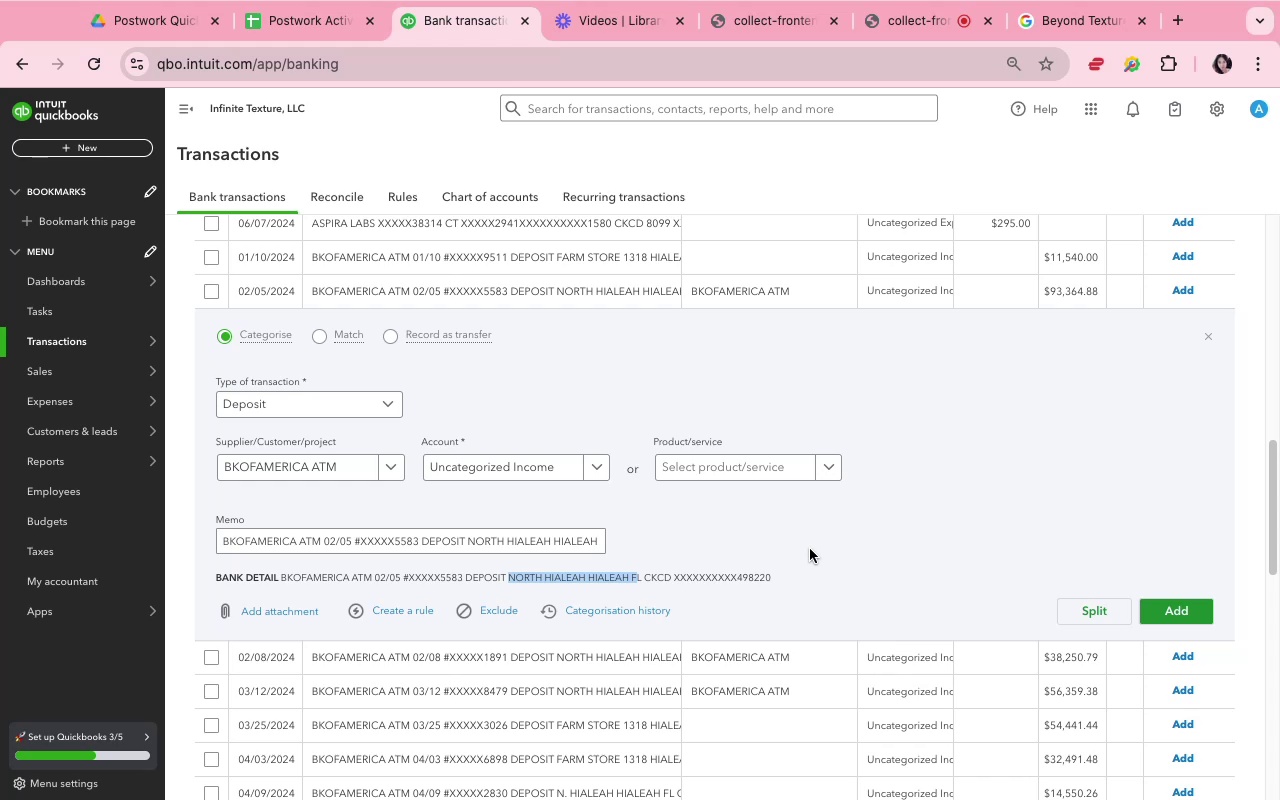 
left_click([710, 298])
 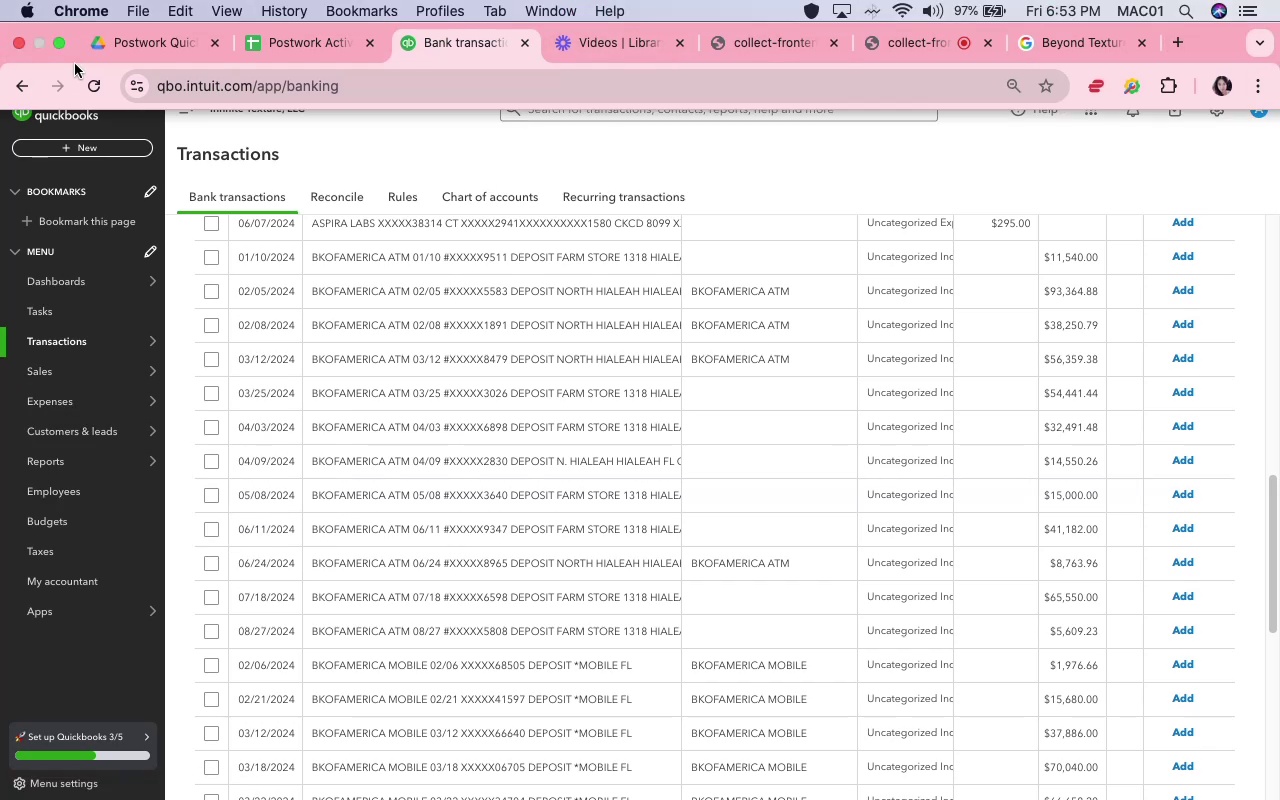 
wait(22.77)
 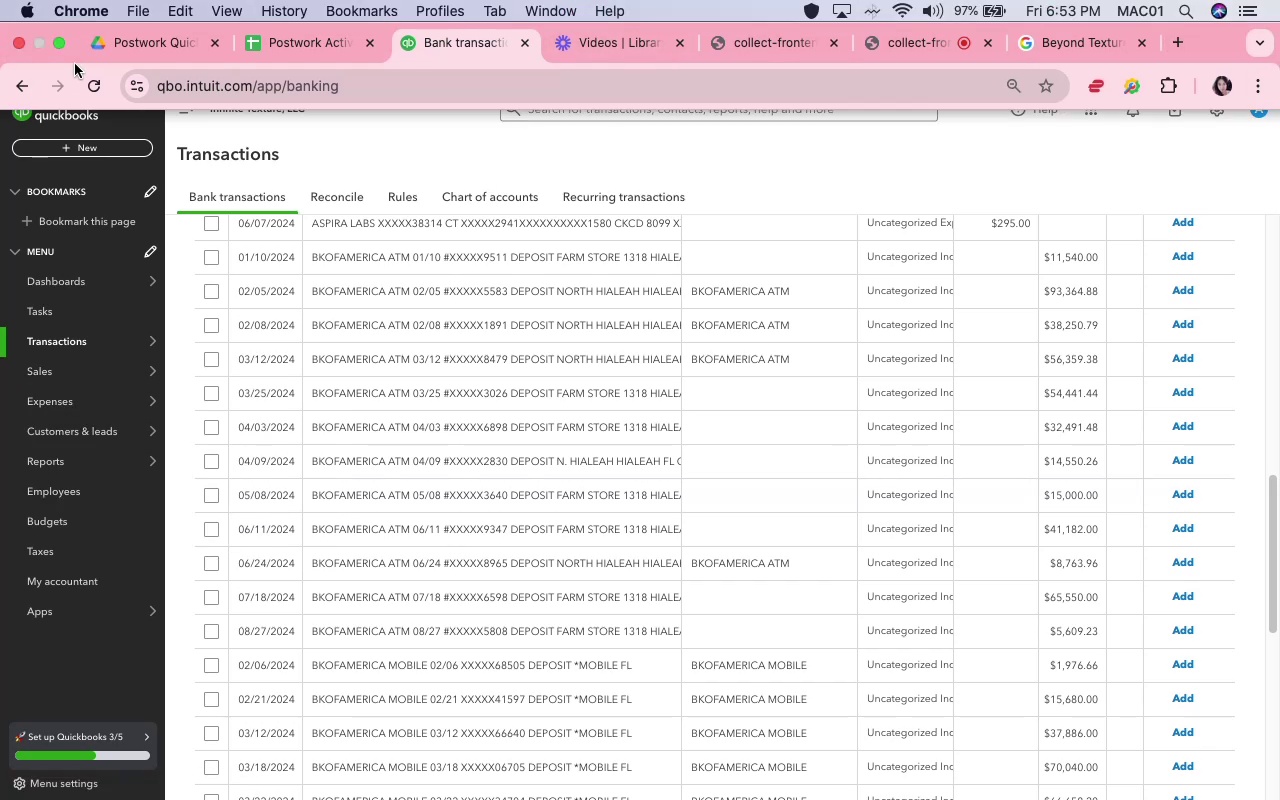 
left_click([436, 299])
 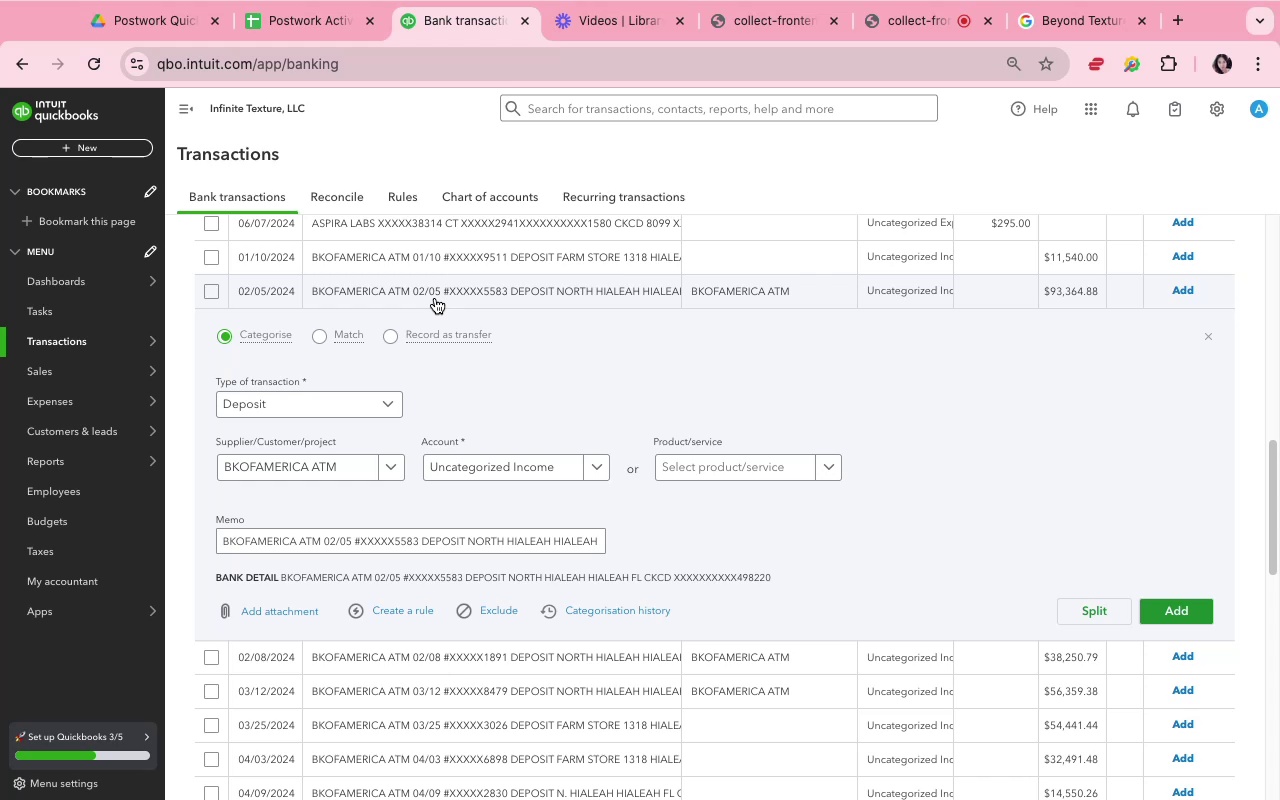 
wait(74.51)
 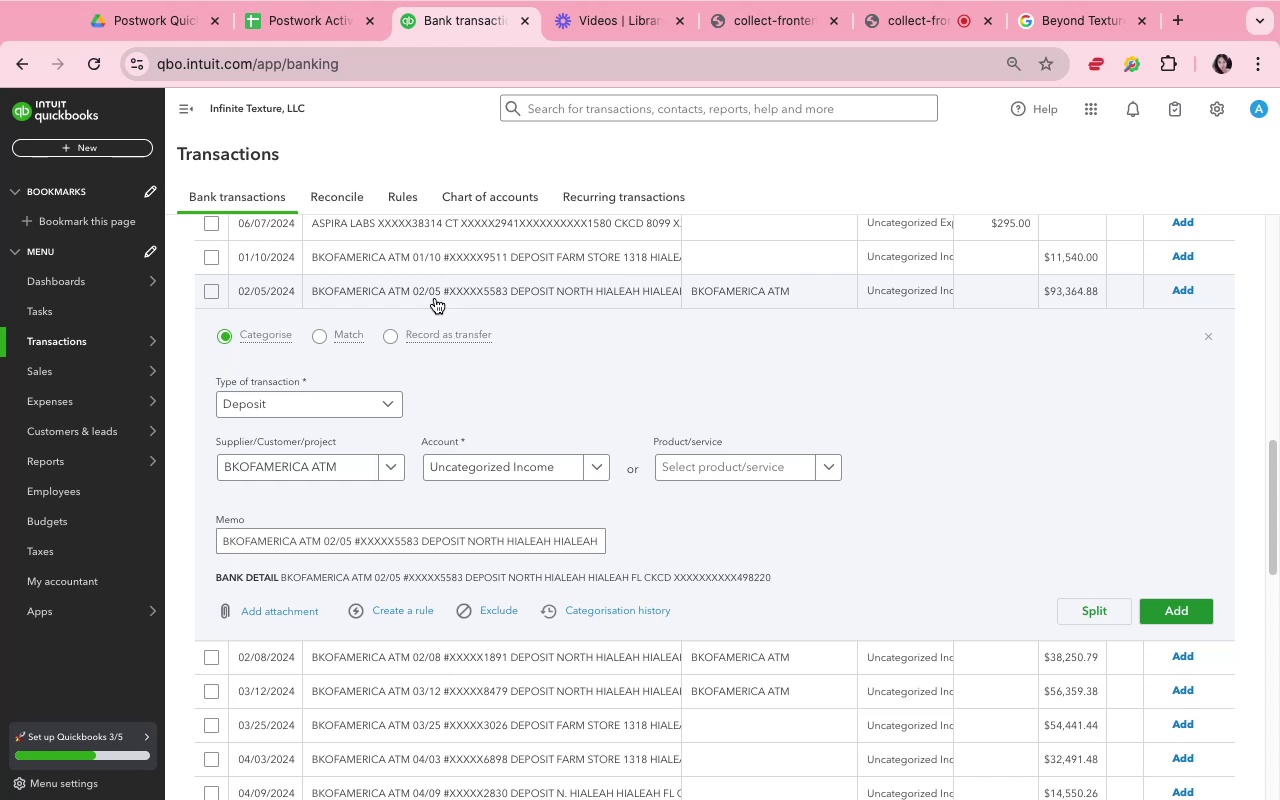 
left_click([391, 463])
 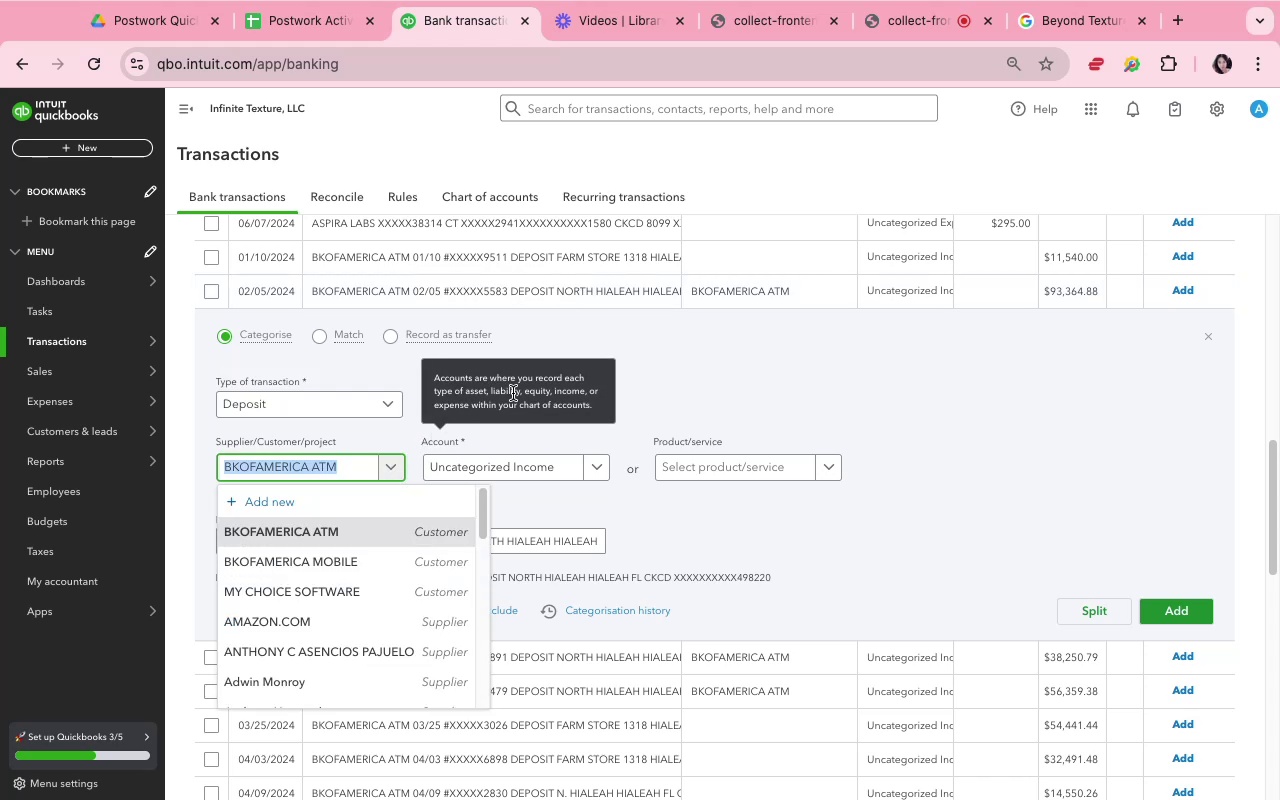 
left_click([733, 381])
 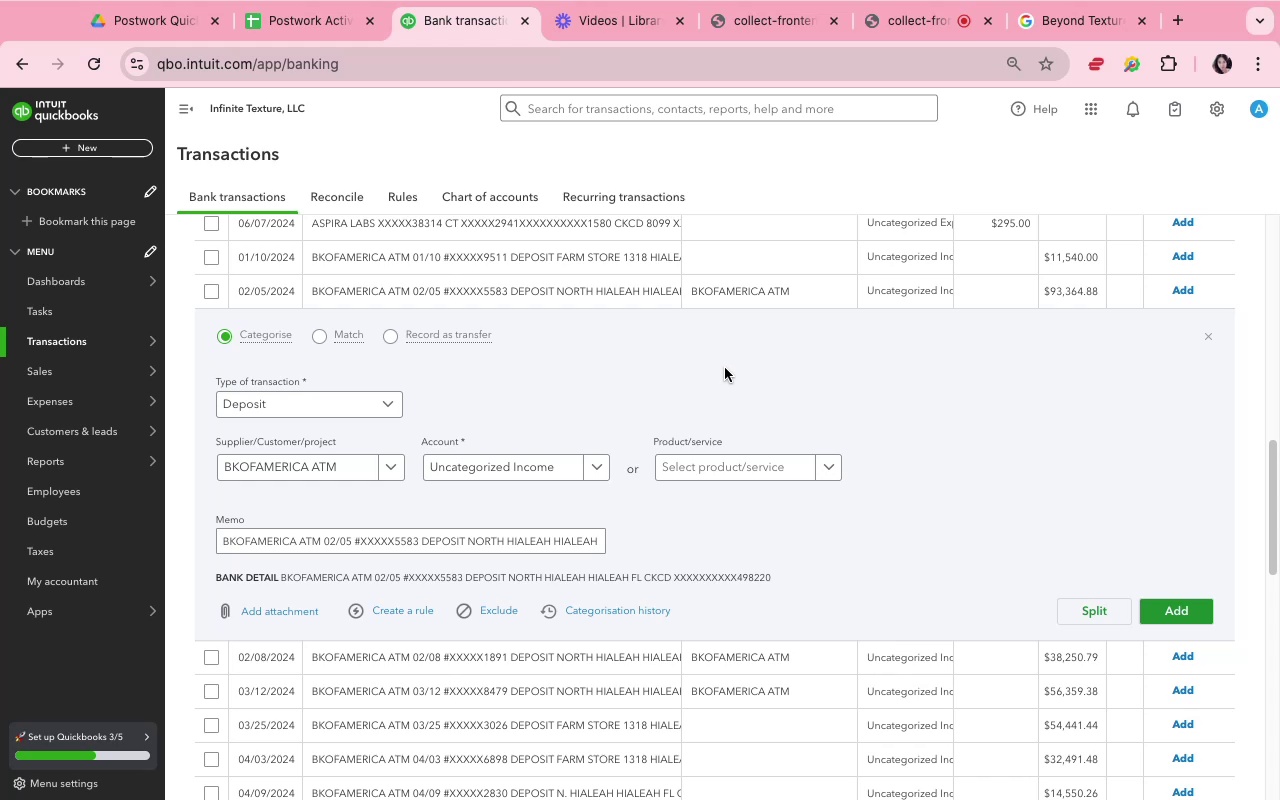 
scroll: coordinate [736, 372], scroll_direction: up, amount: 30.0
 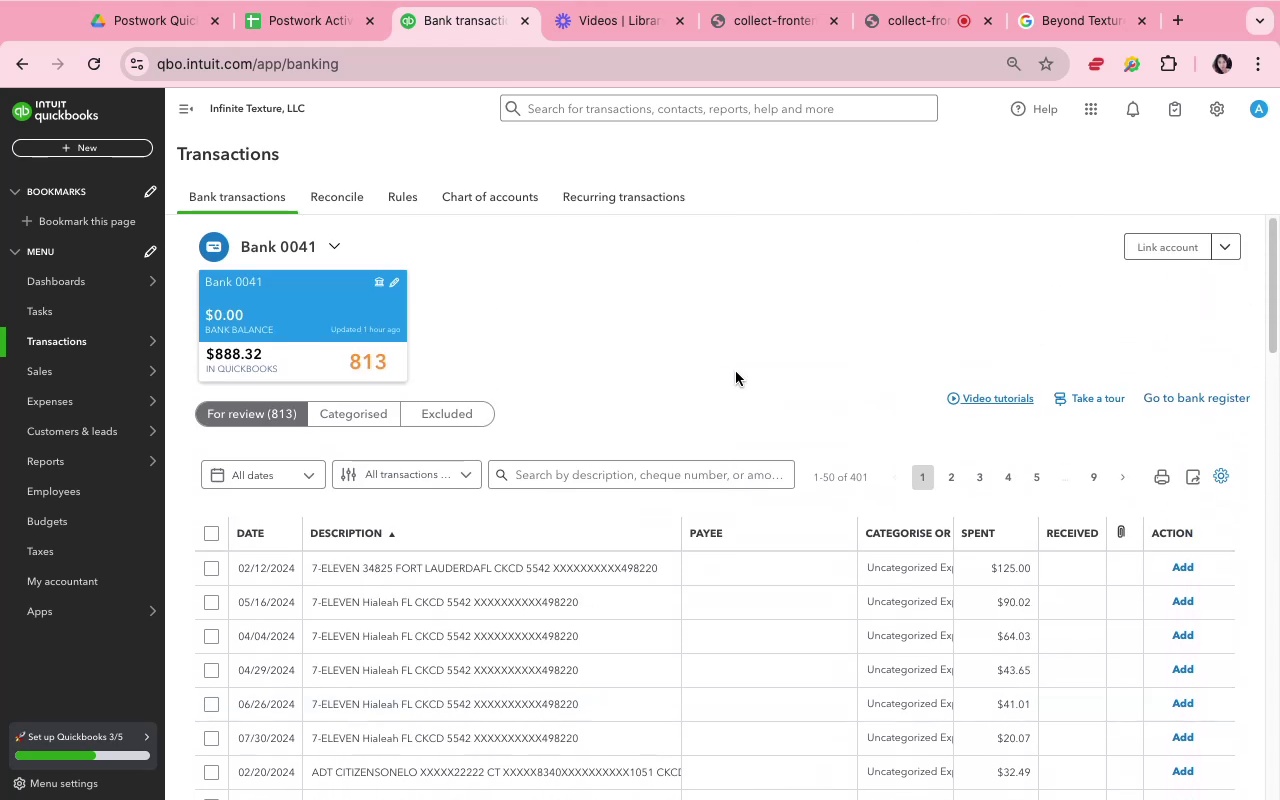 
scroll: coordinate [483, 647], scroll_direction: down, amount: 16.0
 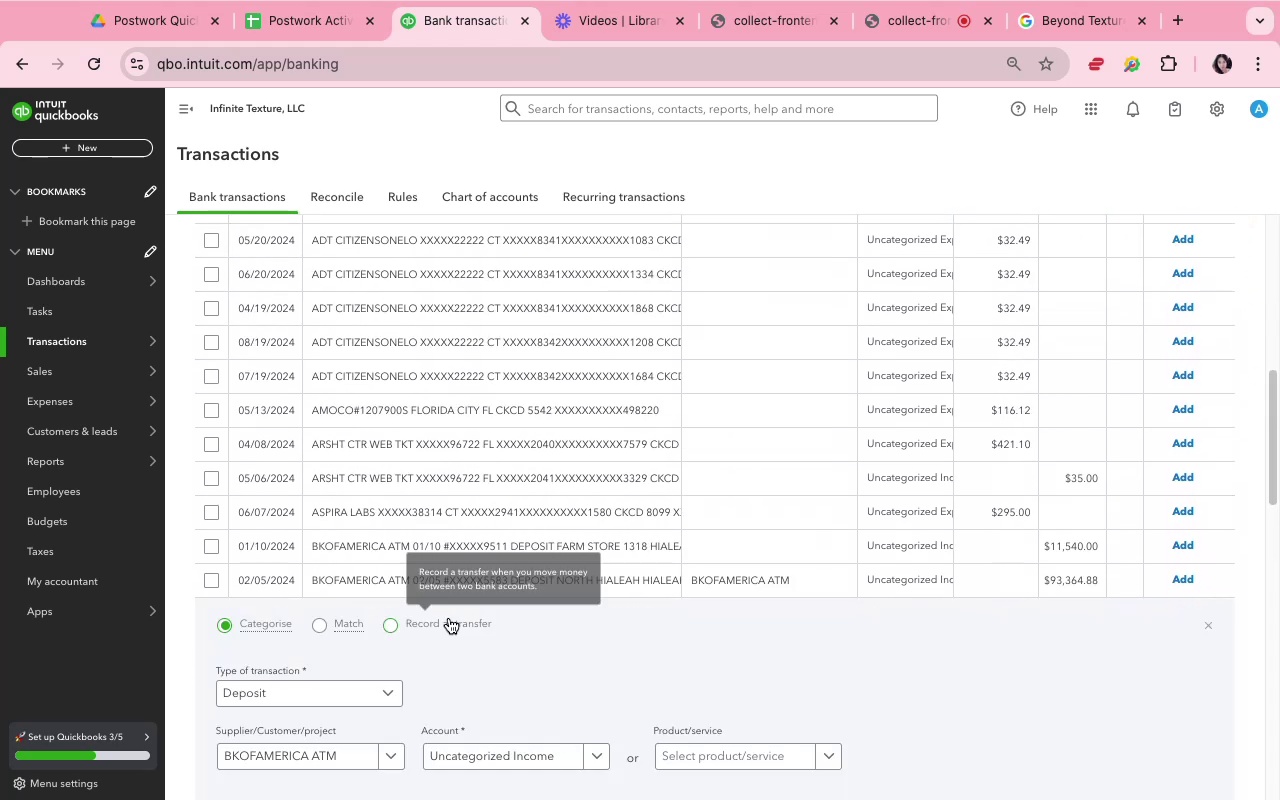 
scroll: coordinate [454, 612], scroll_direction: up, amount: 16.0
 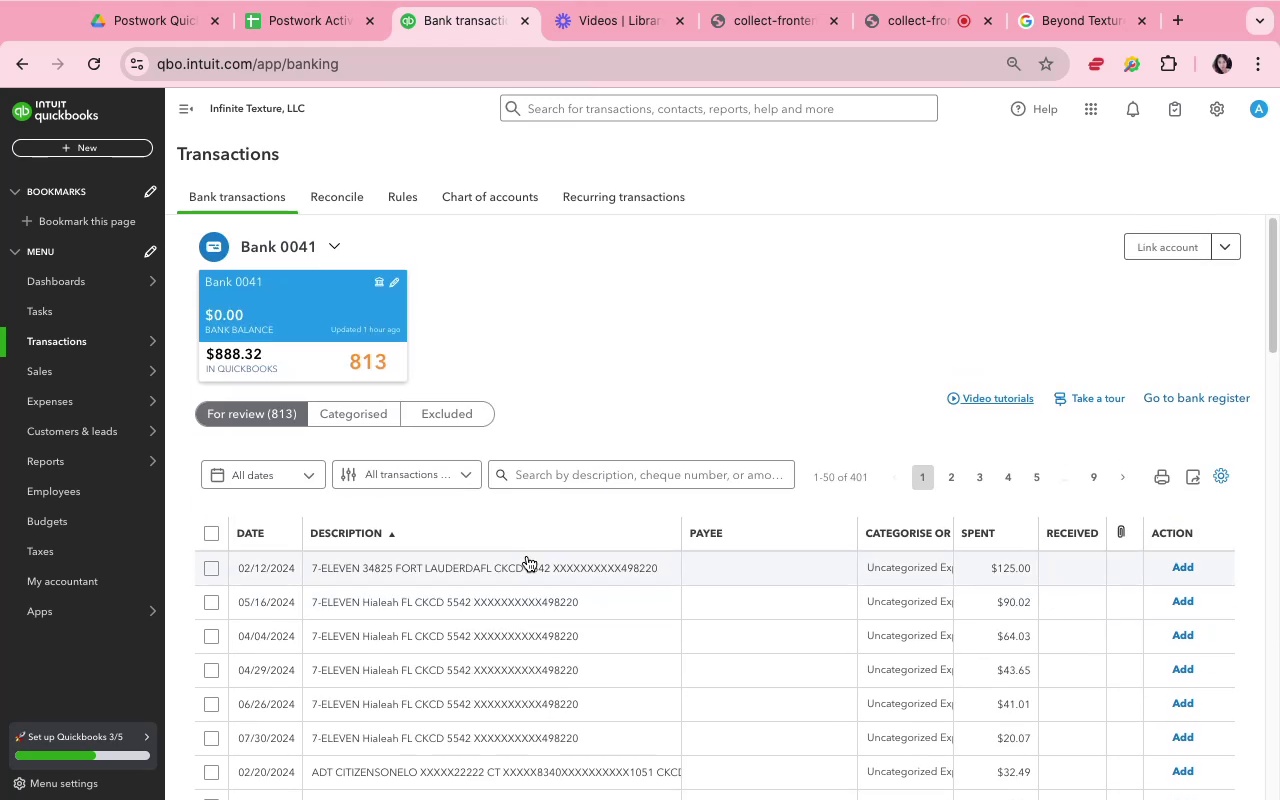 
scroll: coordinate [527, 551], scroll_direction: down, amount: 45.0
 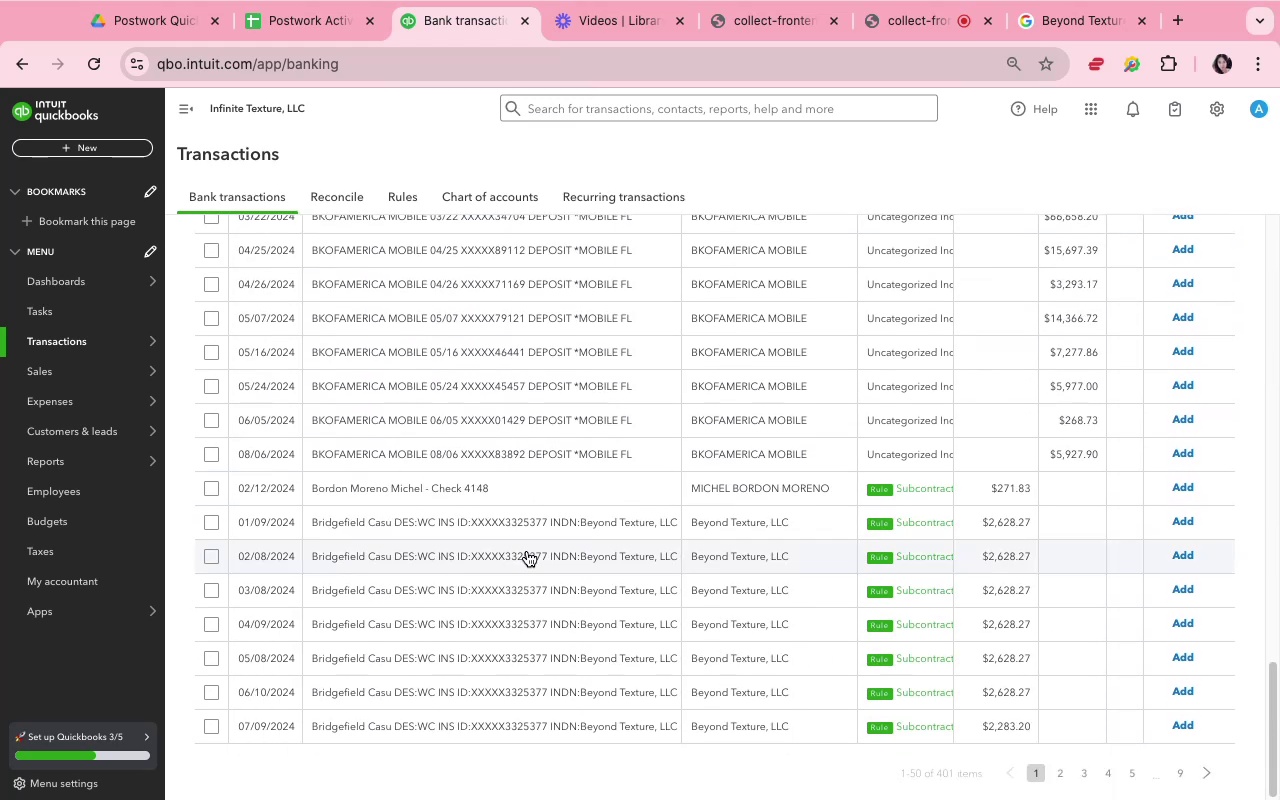 
scroll: coordinate [527, 551], scroll_direction: up, amount: 9.0
 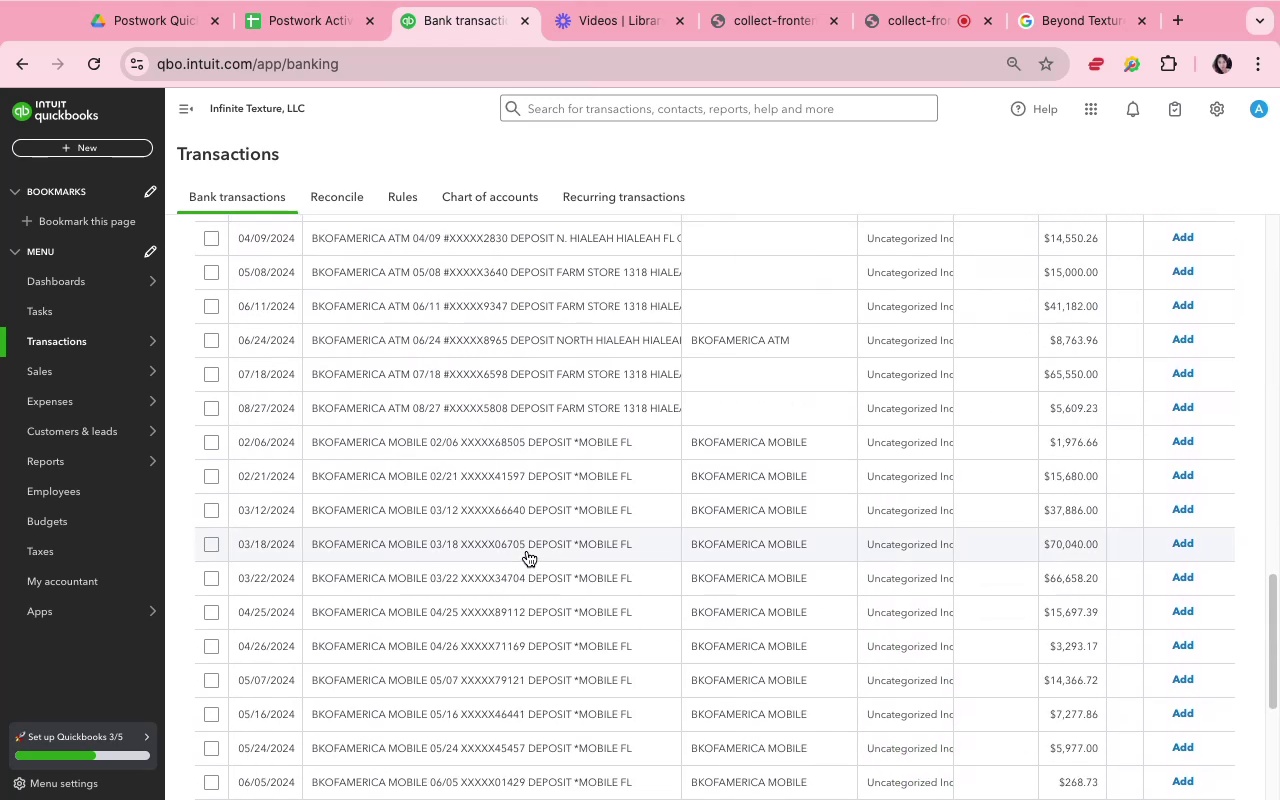 
scroll: coordinate [527, 551], scroll_direction: down, amount: 9.0
 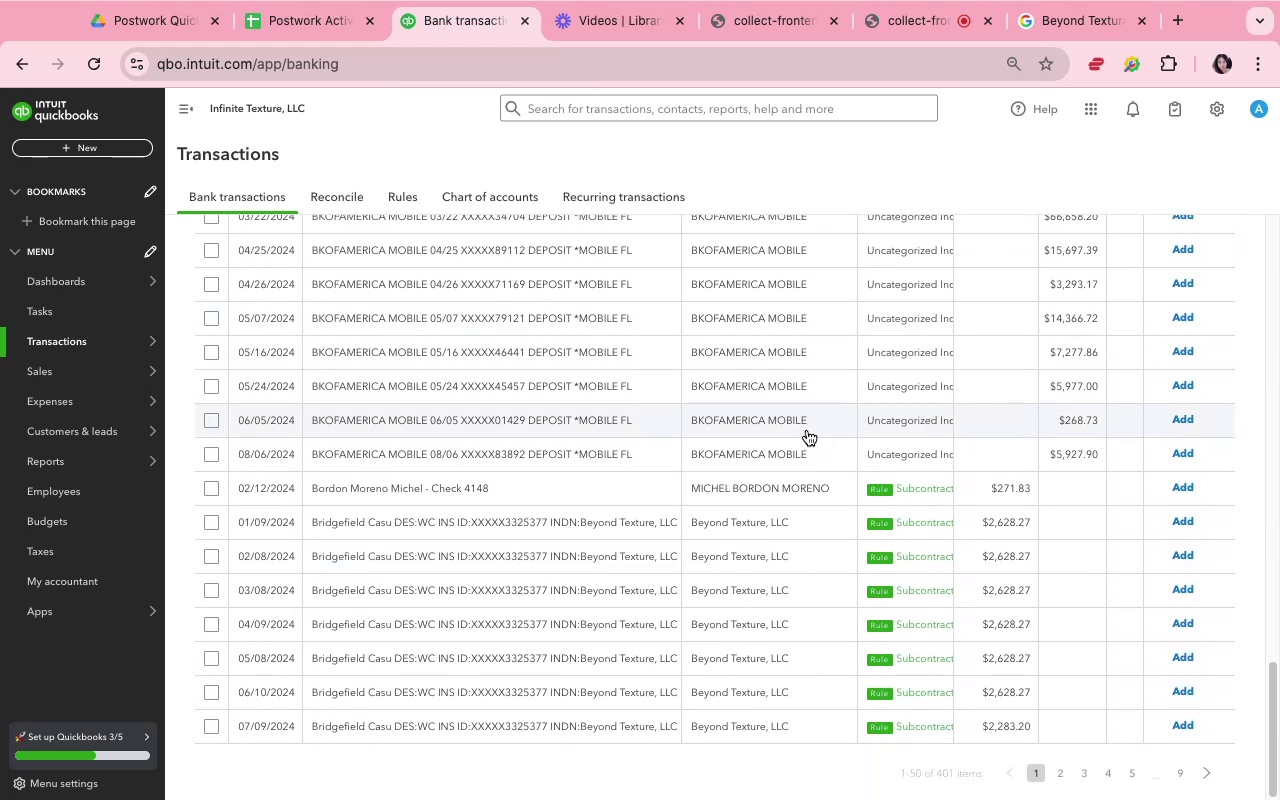 
scroll: coordinate [584, 412], scroll_direction: up, amount: 4.0
 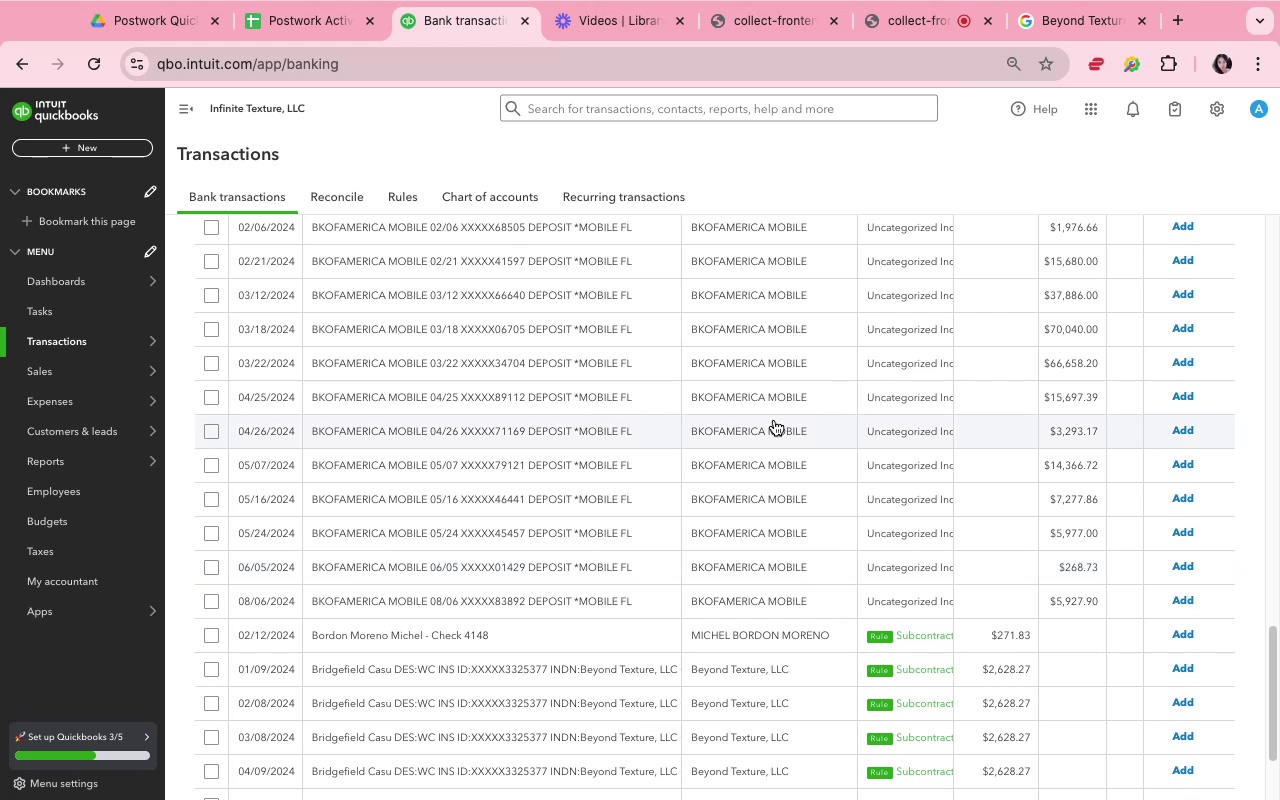 
scroll: coordinate [779, 434], scroll_direction: down, amount: 10.0
 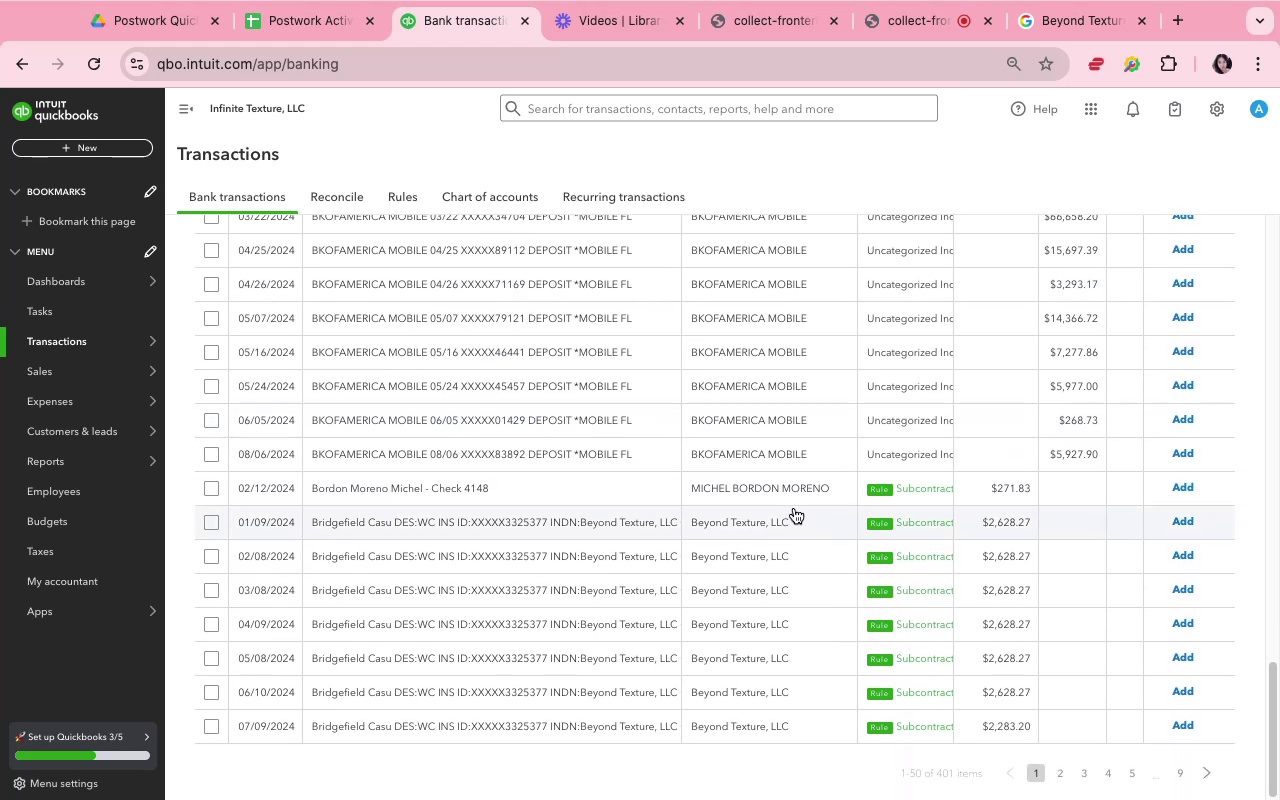 
left_click([792, 499])
 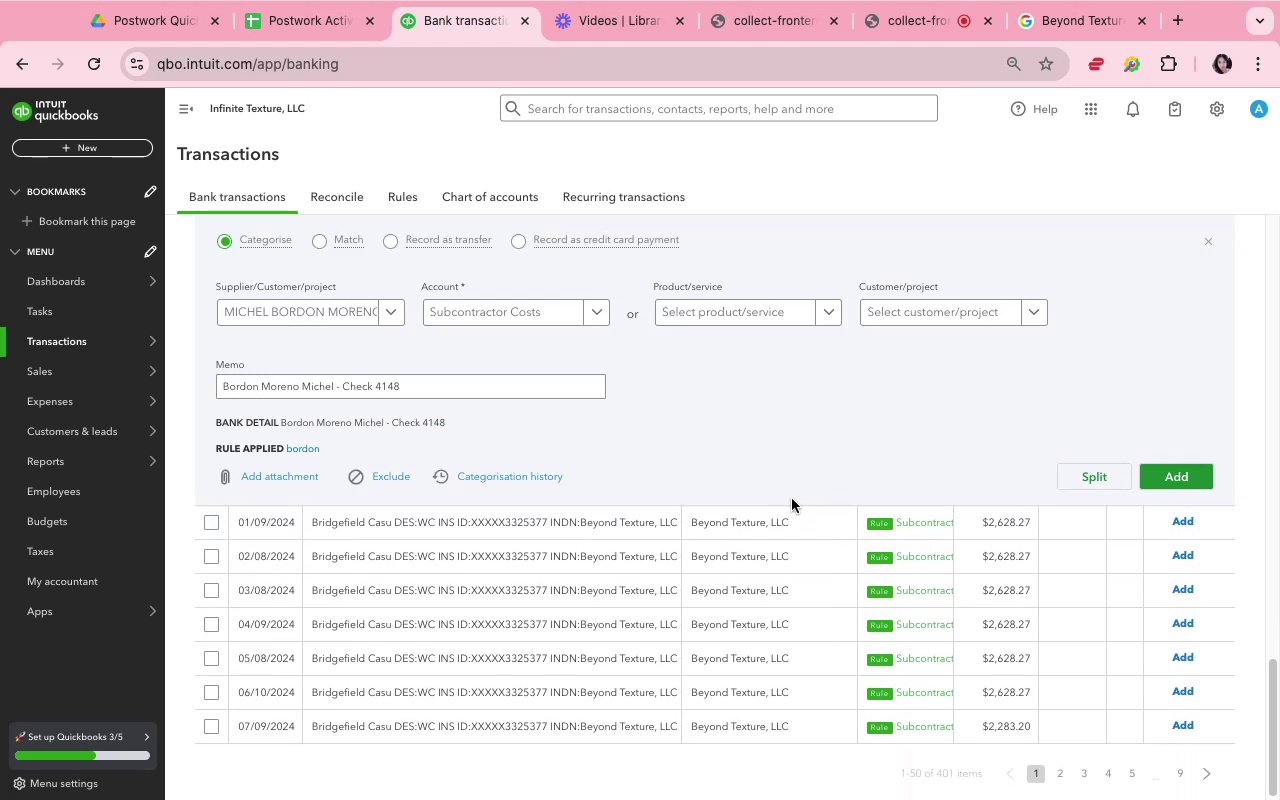 
scroll: coordinate [792, 499], scroll_direction: down, amount: 9.0
 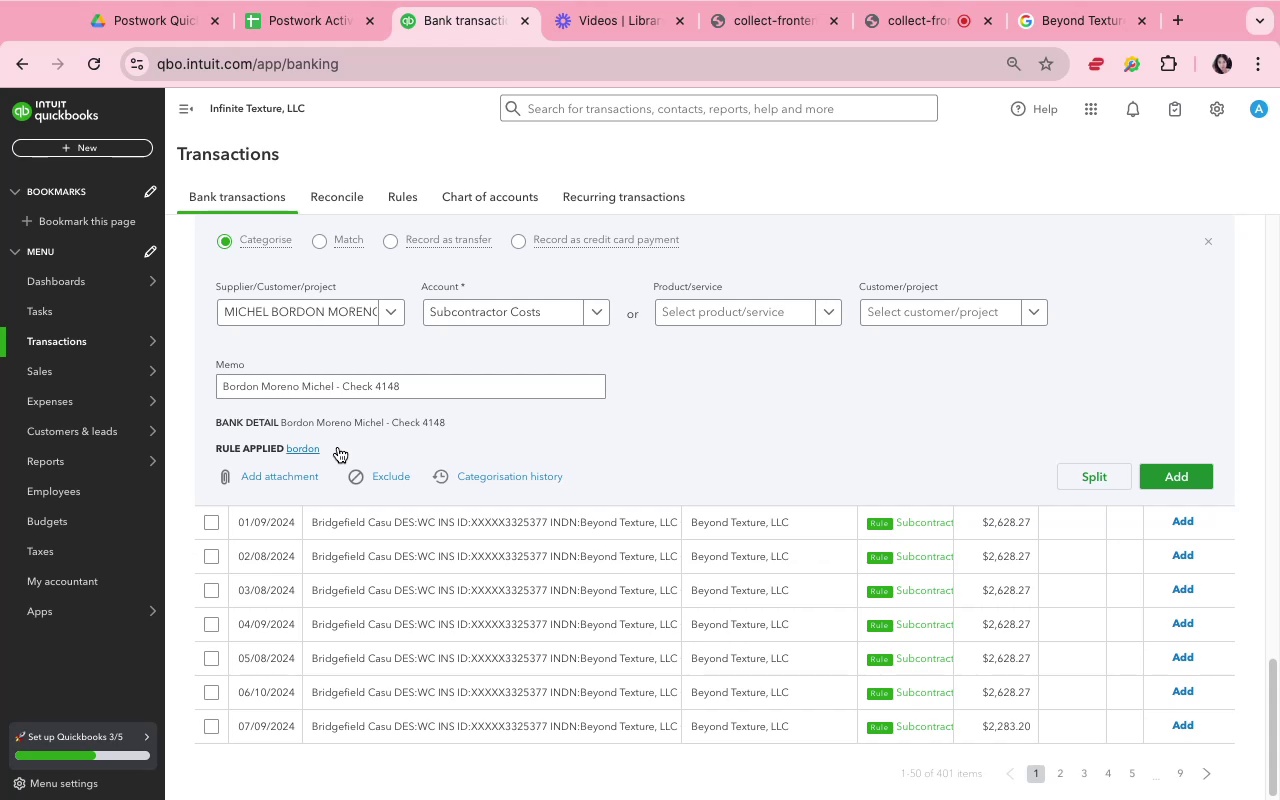 
wait(73.21)
 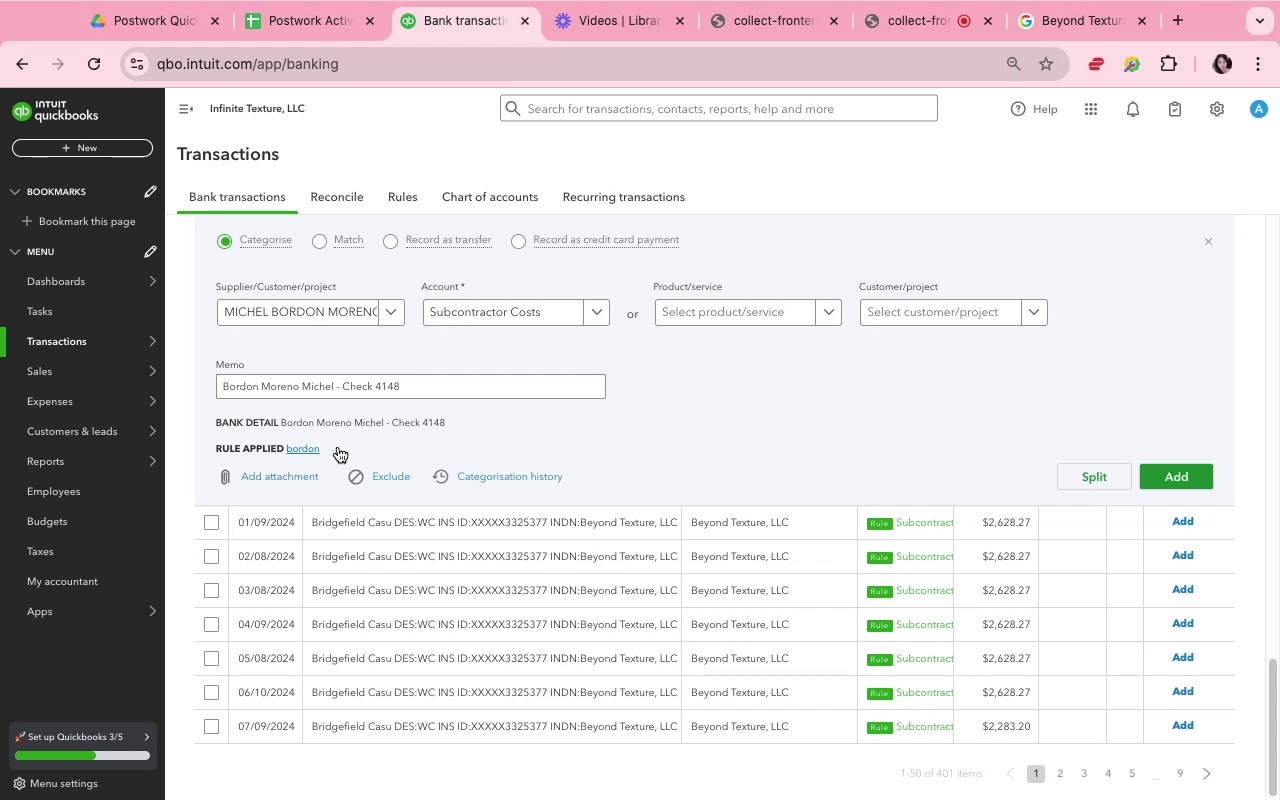 
left_click([493, 185])
 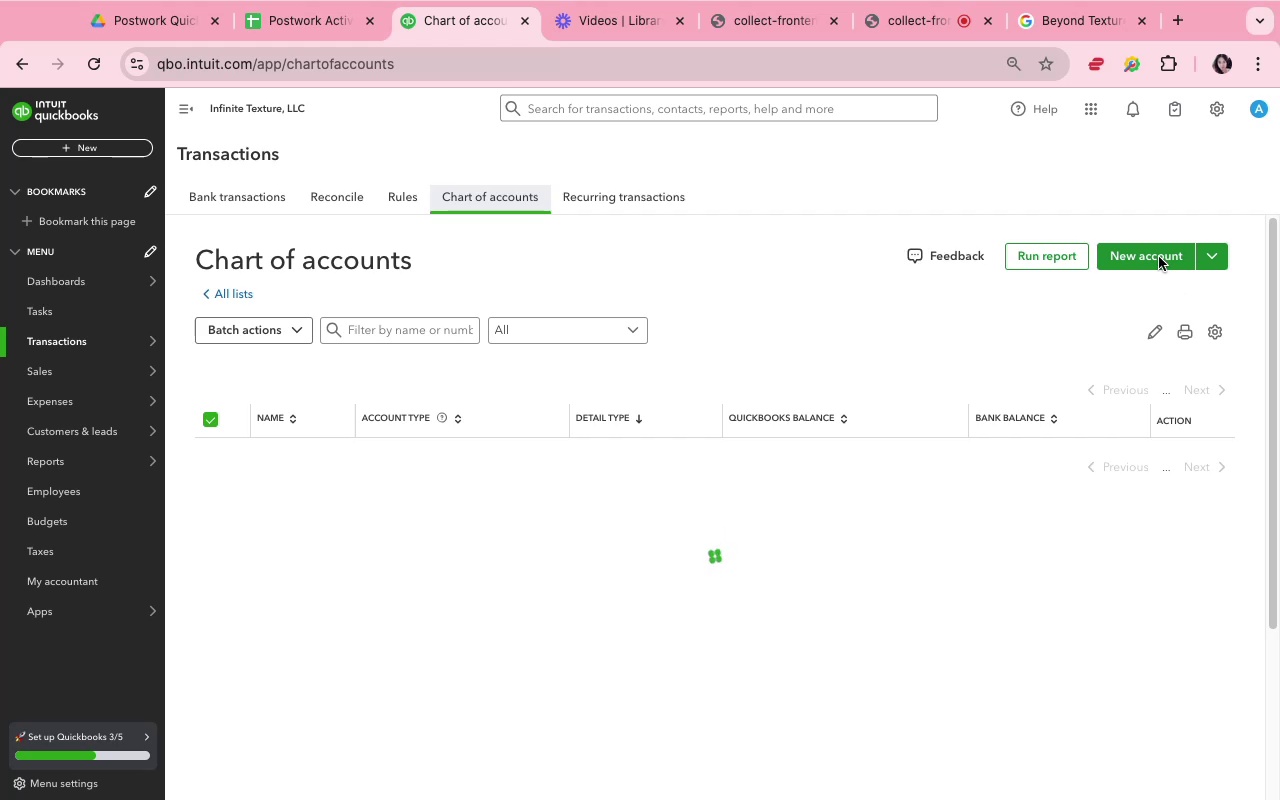 
left_click([1159, 257])
 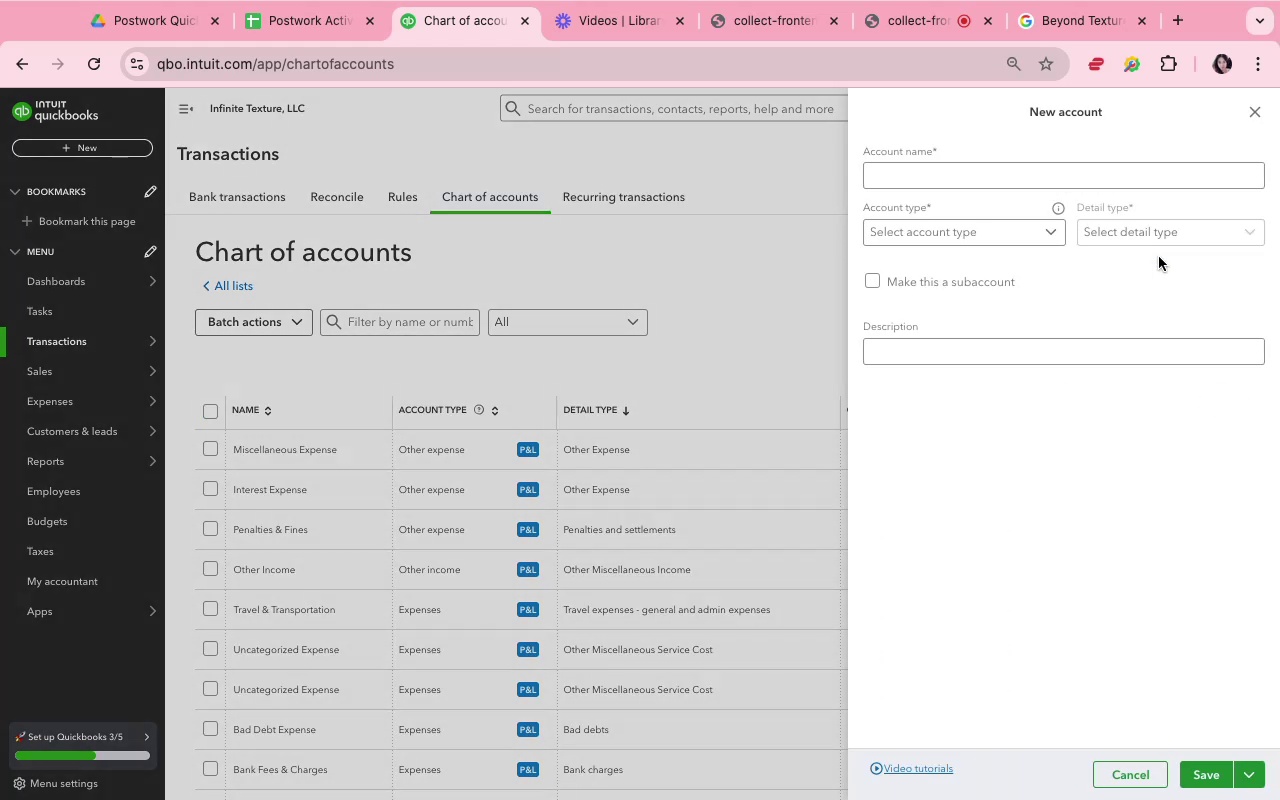 
left_click([1055, 173])
 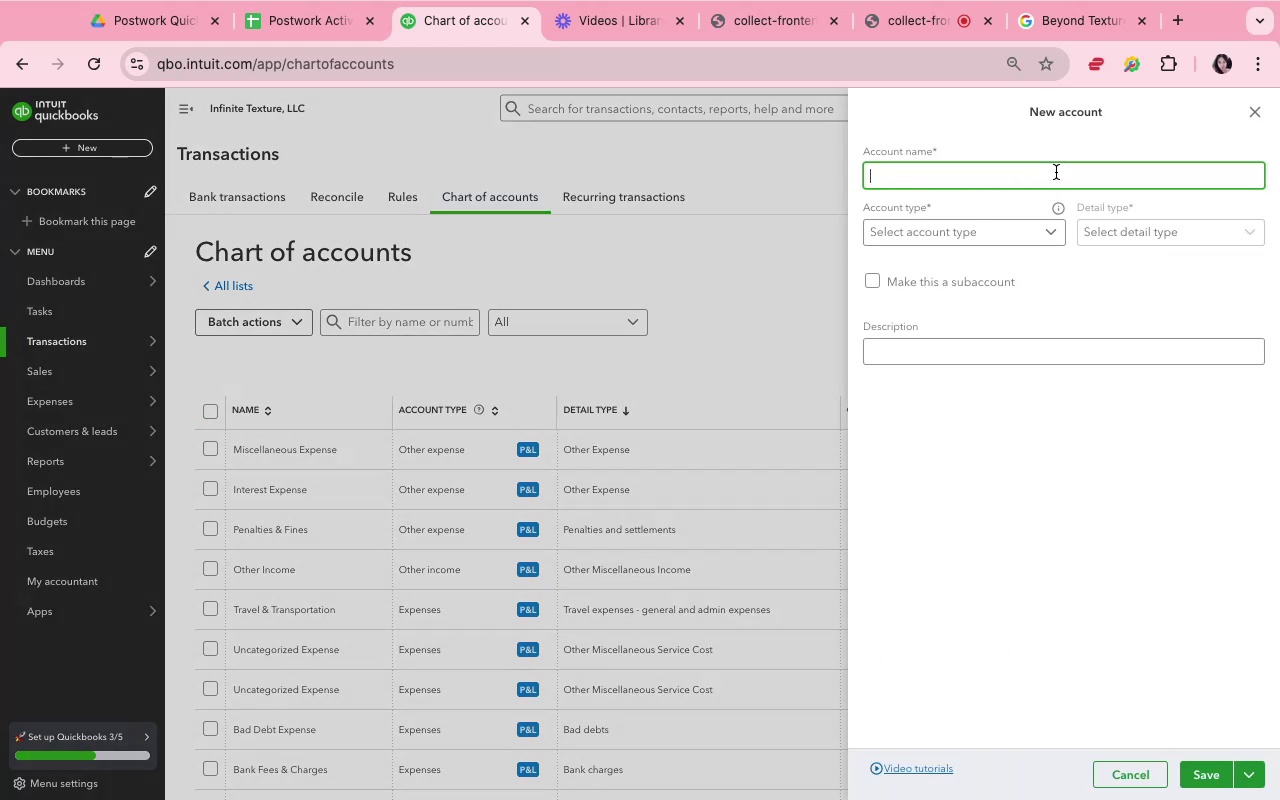 
type(REfu)
 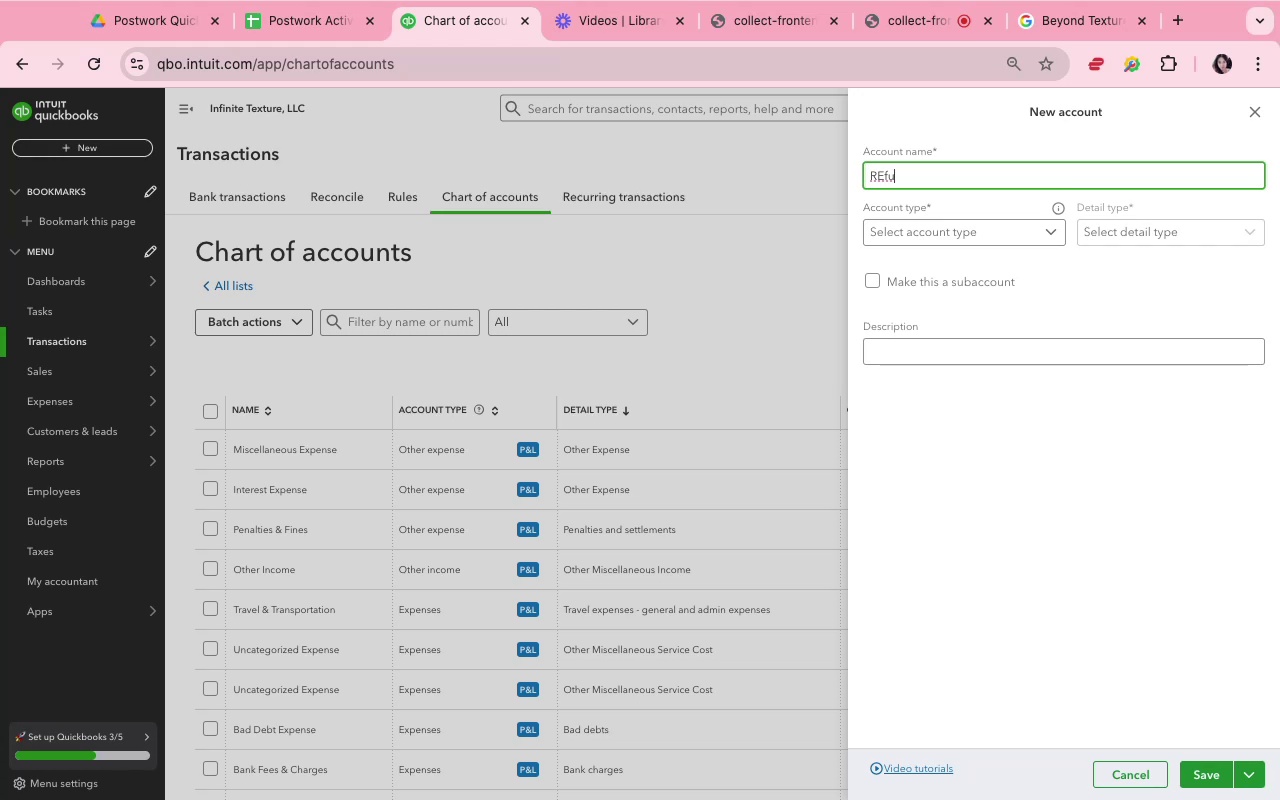 
wait(7.24)
 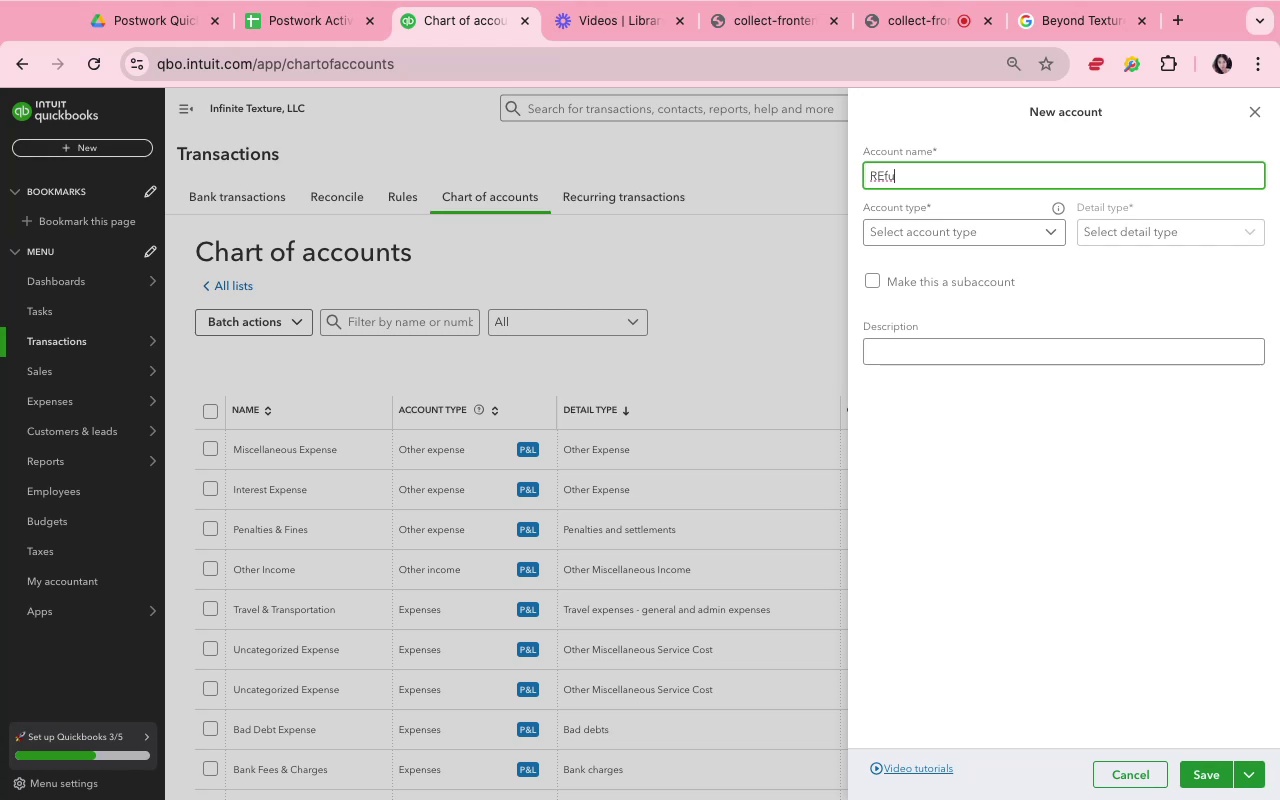 
key(Backspace)
key(Backspace)
key(Backspace)
type(efund an)
 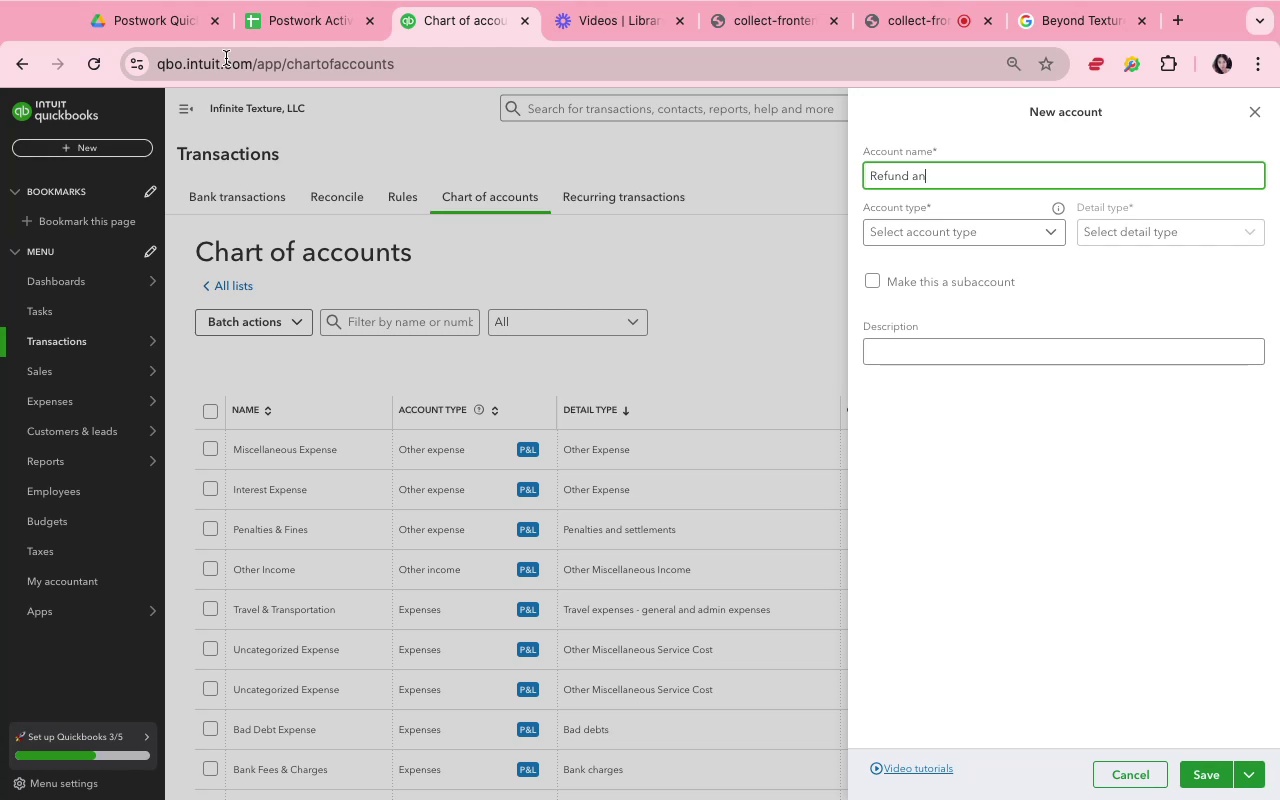 
wait(40.22)
 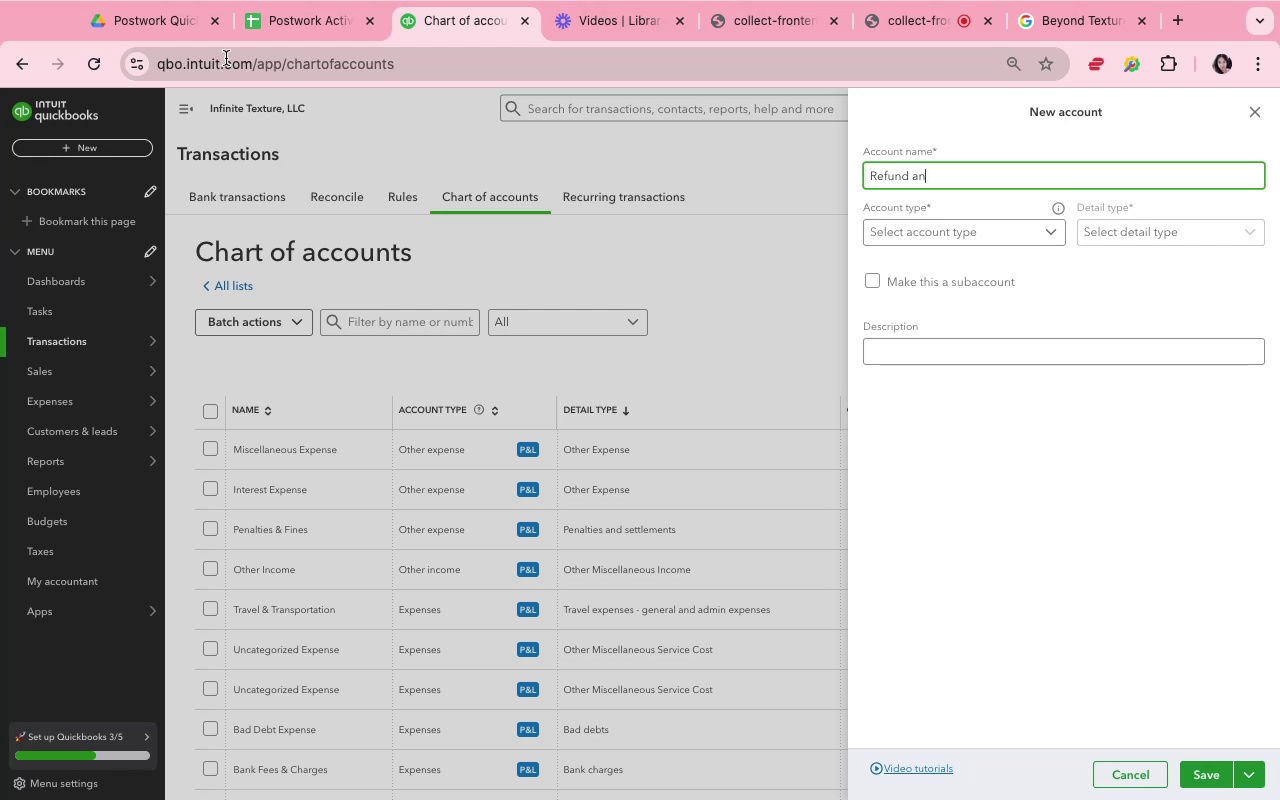 
type(d Discounts)
 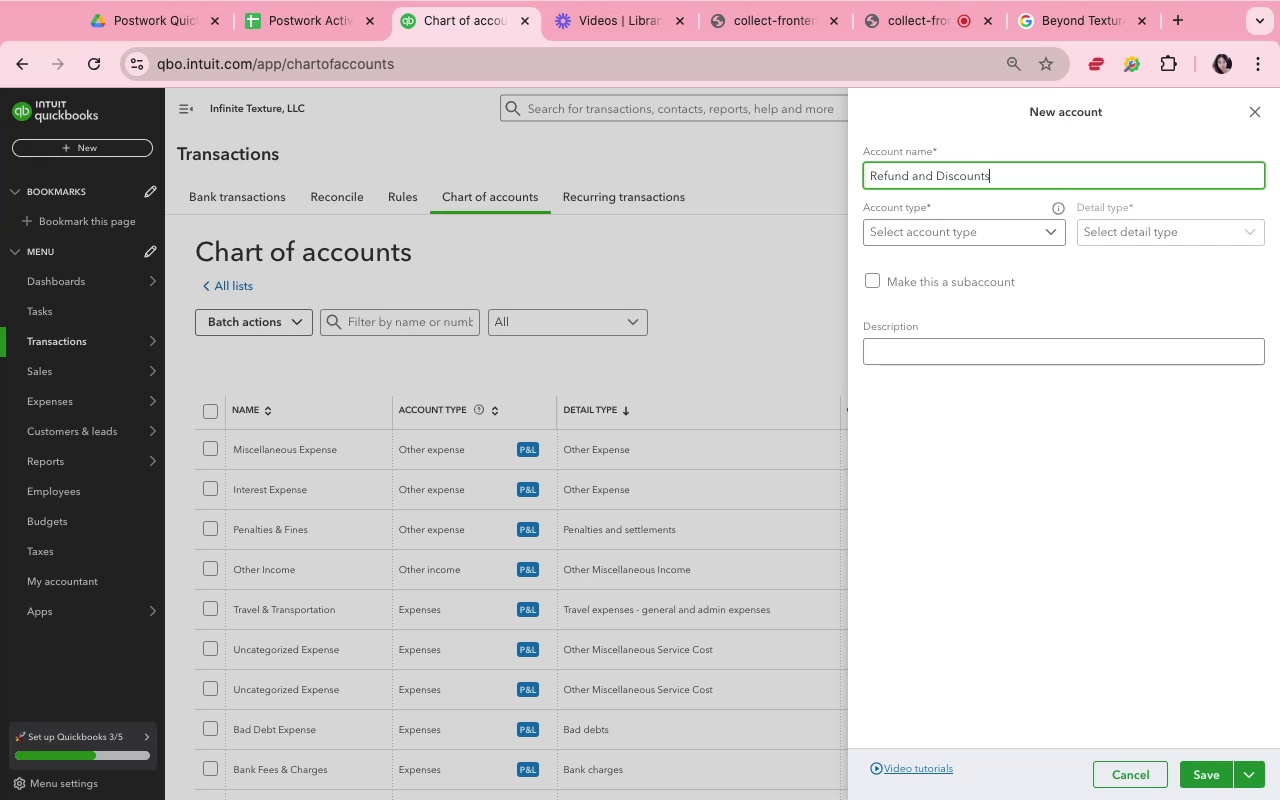 
wait(97.12)
 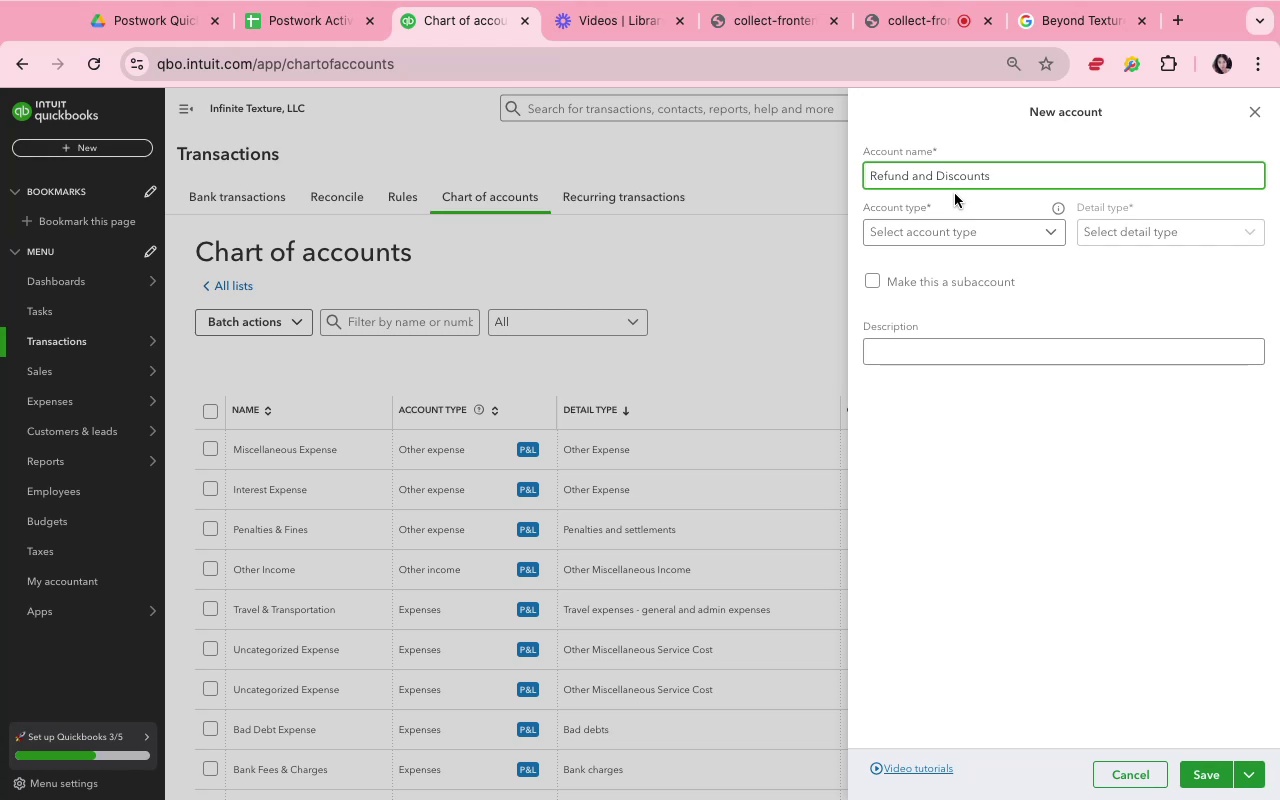 
left_click([1041, 302])
 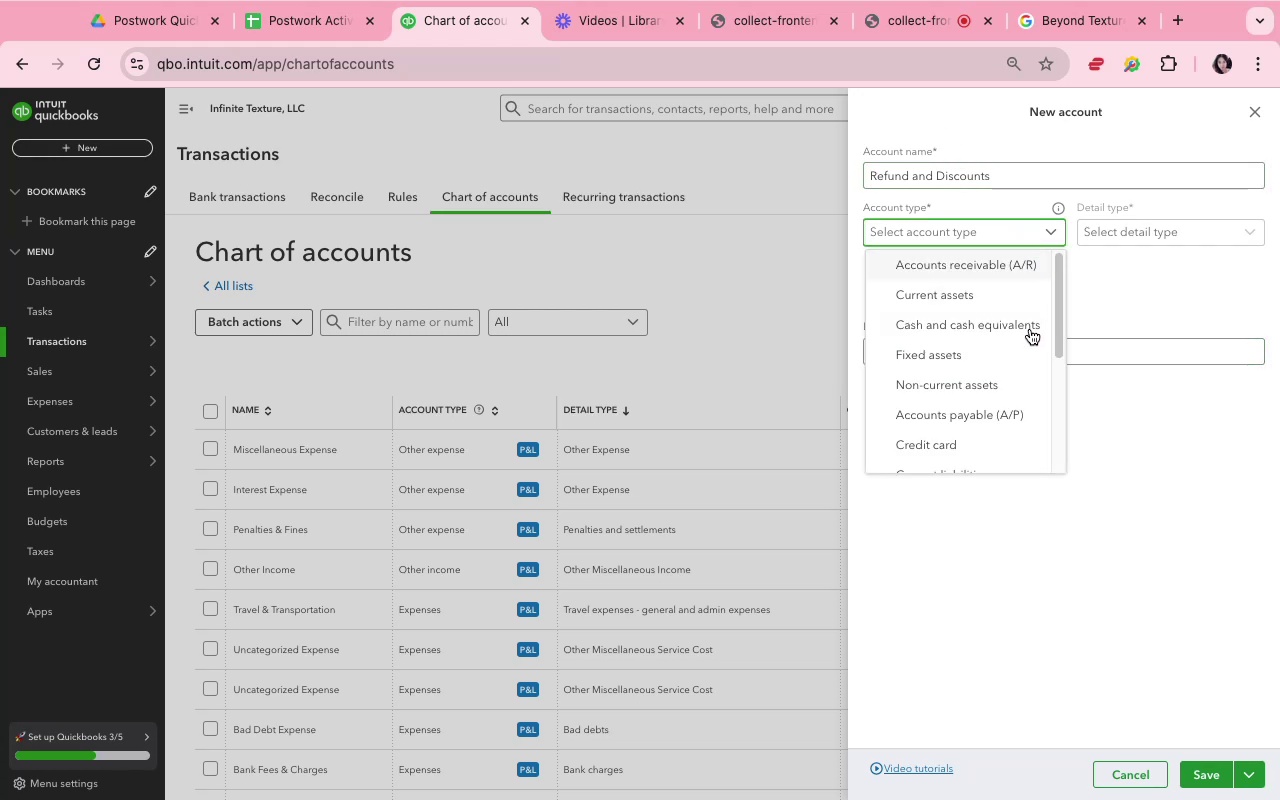 
scroll: coordinate [1024, 415], scroll_direction: down, amount: 5.0
 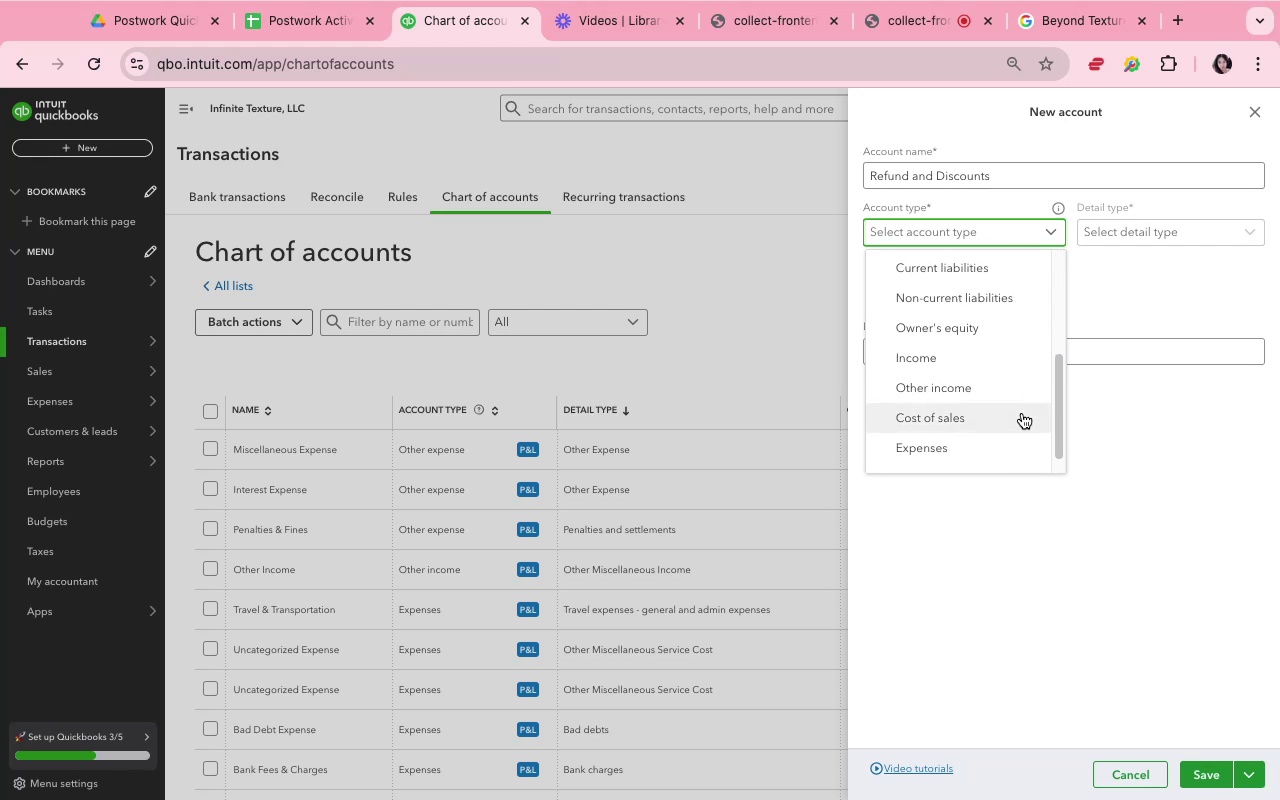 
scroll: coordinate [1022, 413], scroll_direction: up, amount: 3.0
 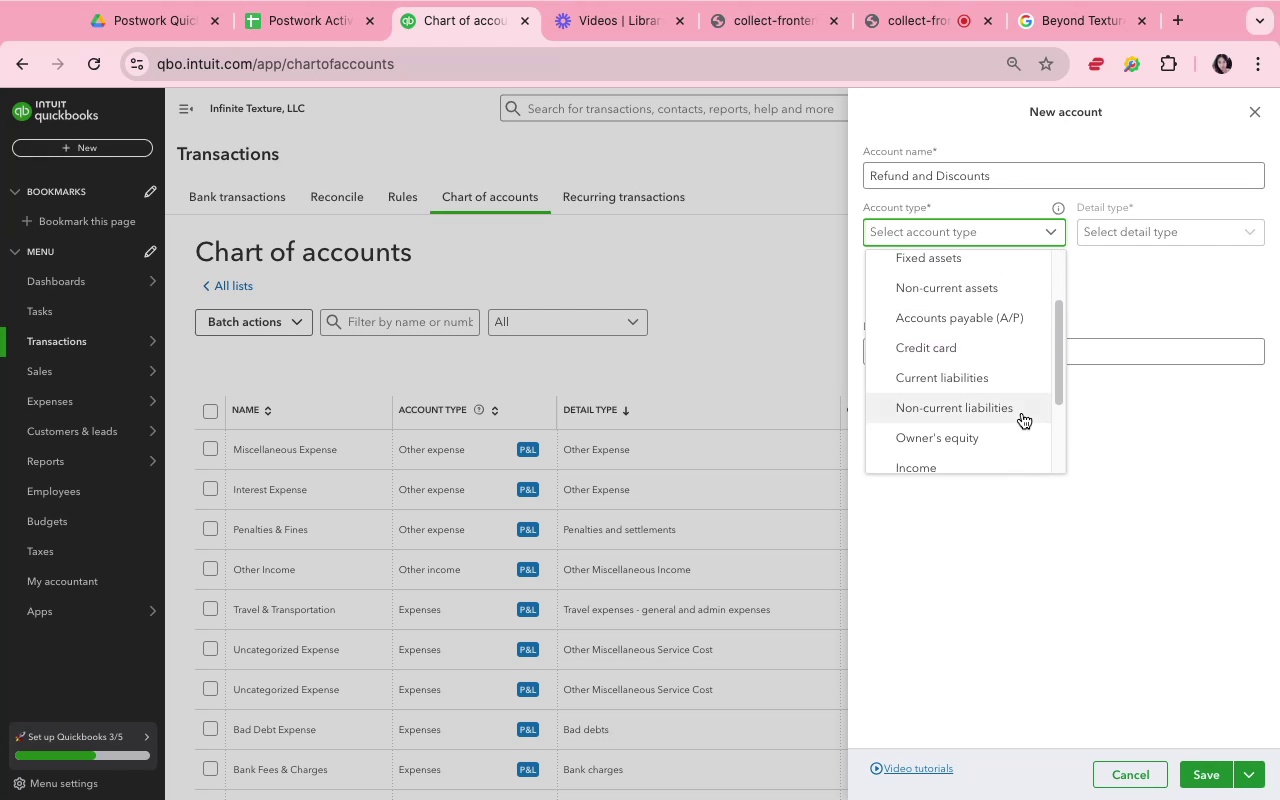 
scroll: coordinate [1023, 415], scroll_direction: down, amount: 6.0
 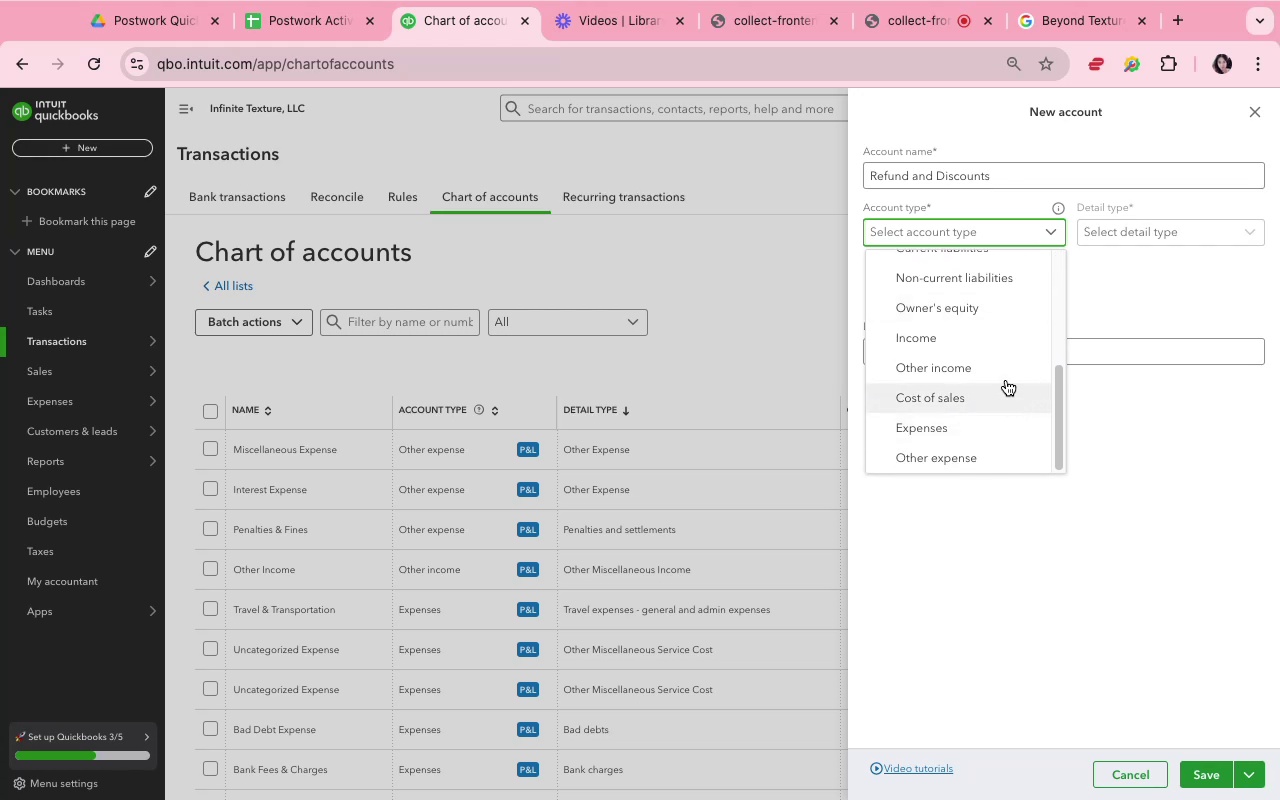 
left_click([1003, 370])
 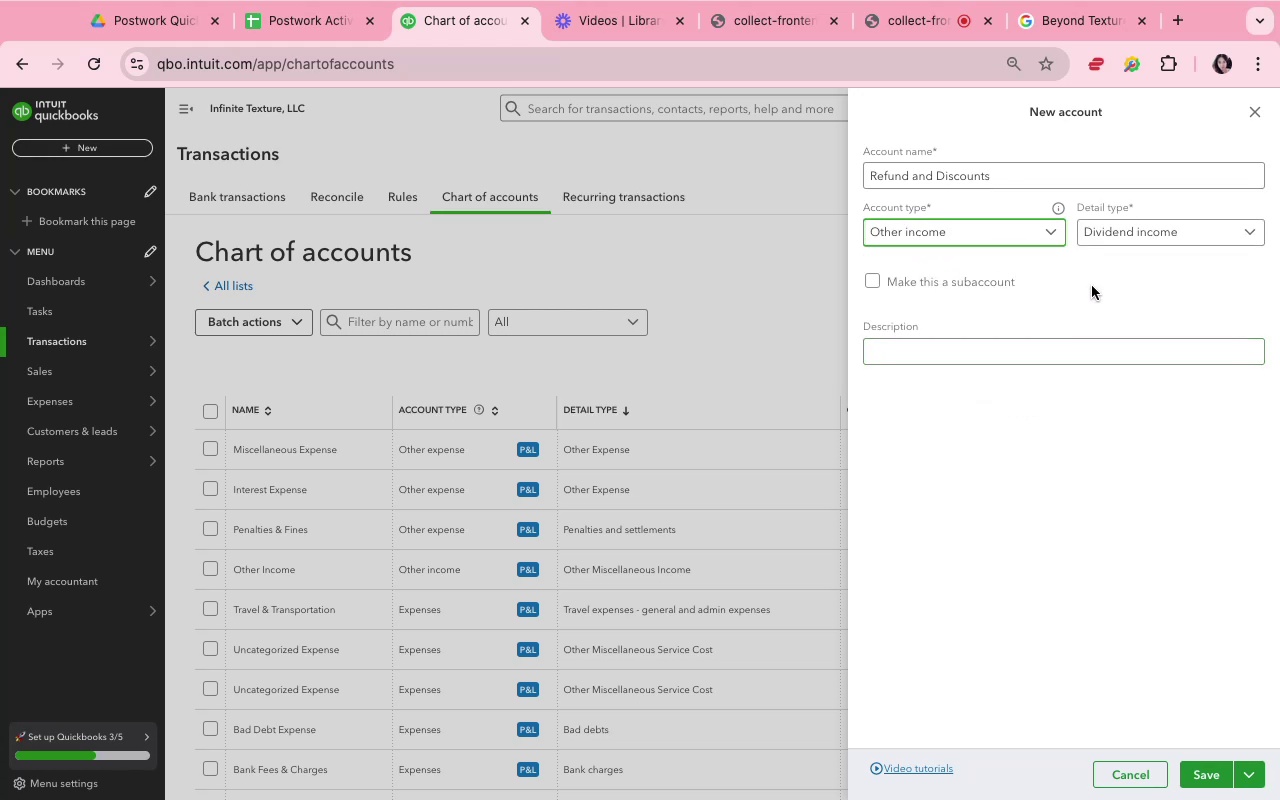 
mouse_move([1122, 261])
 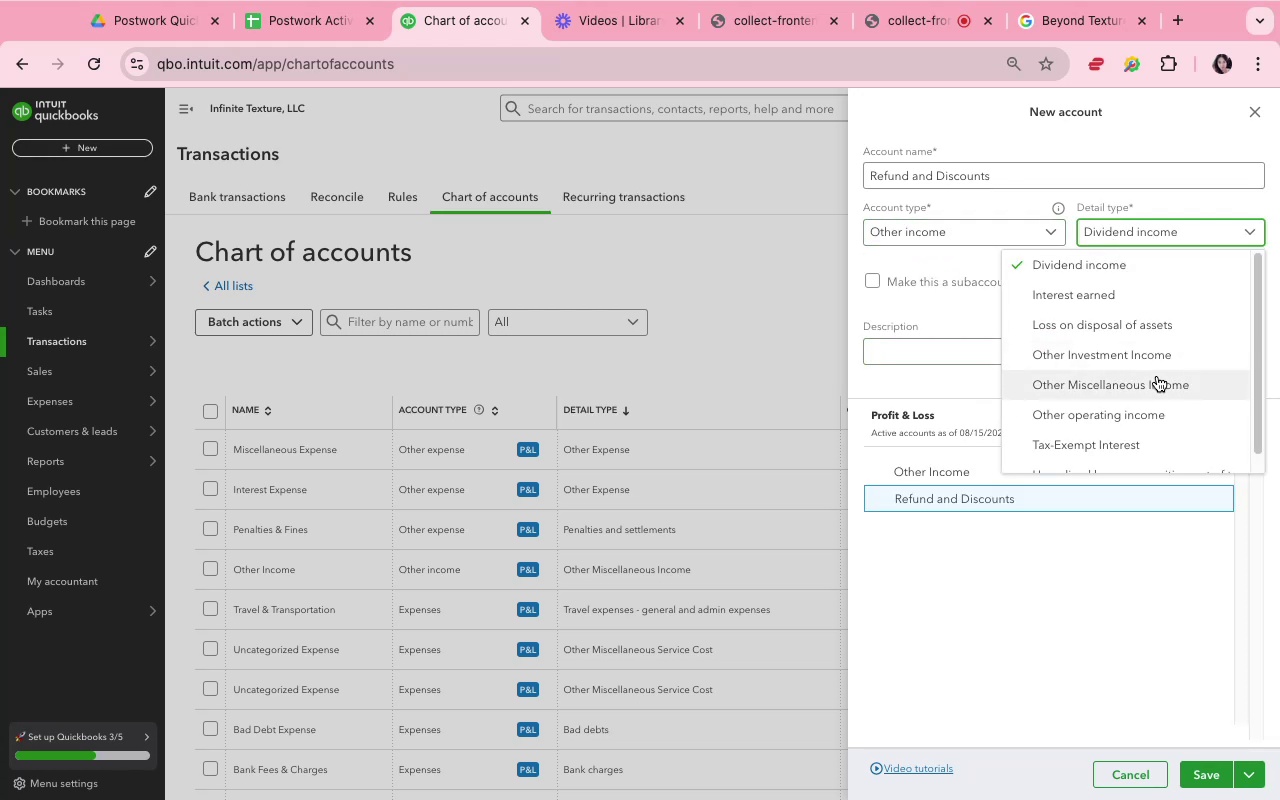 
scroll: coordinate [1158, 382], scroll_direction: down, amount: 6.0
 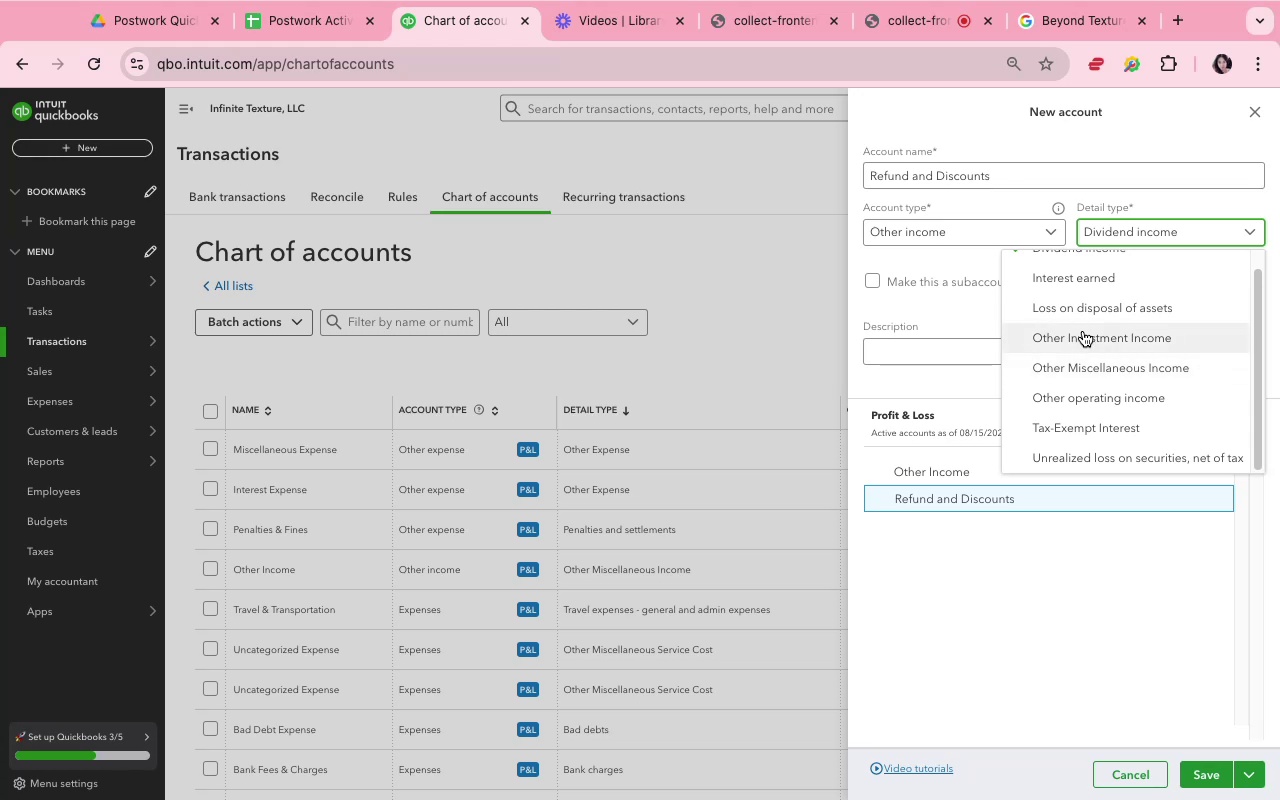 
scroll: coordinate [1120, 396], scroll_direction: up, amount: 1.0
 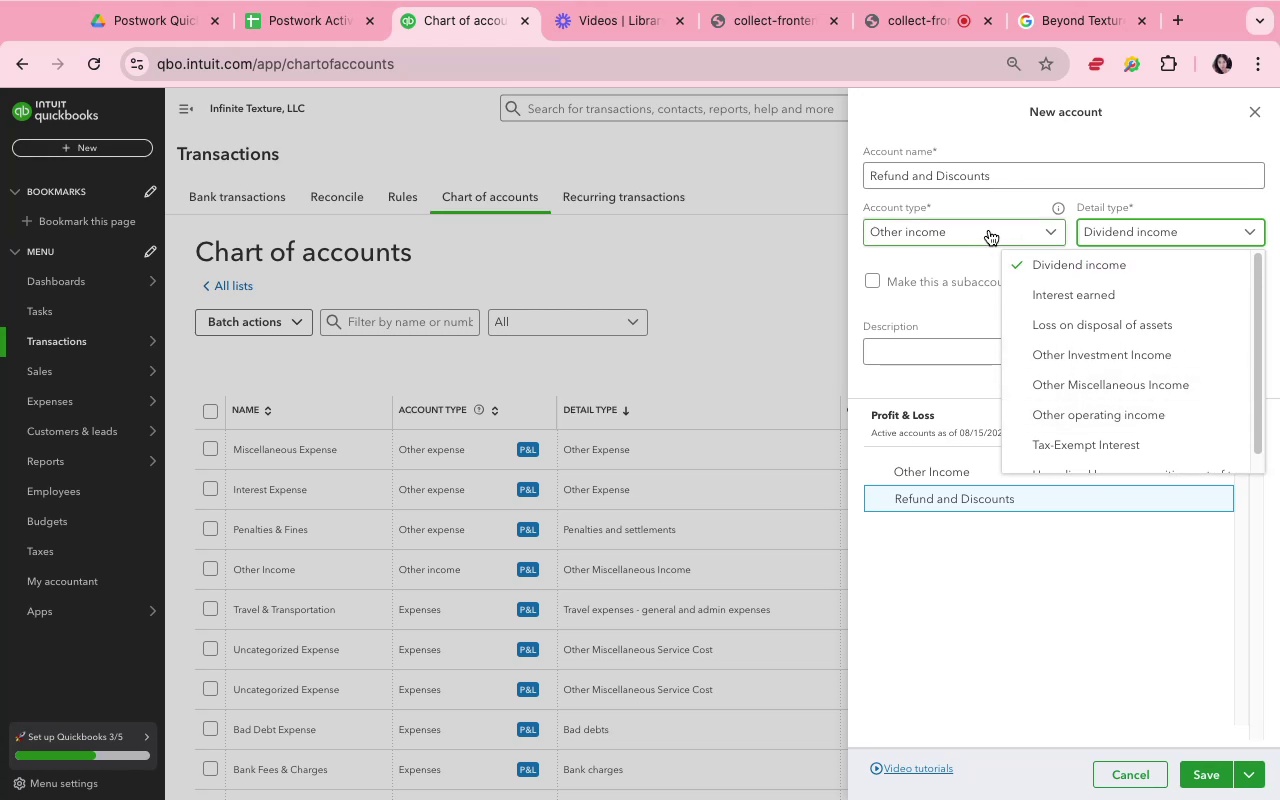 
left_click([989, 229])
 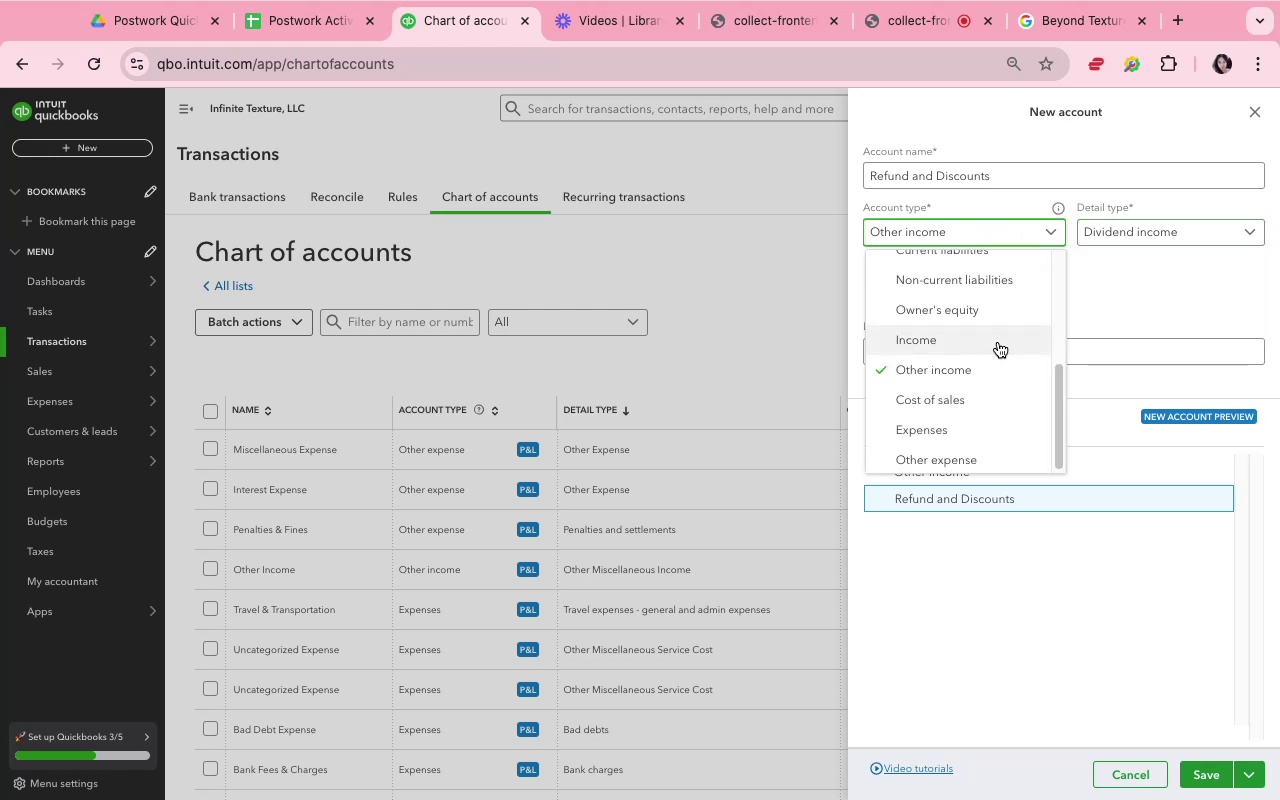 
left_click([998, 344])
 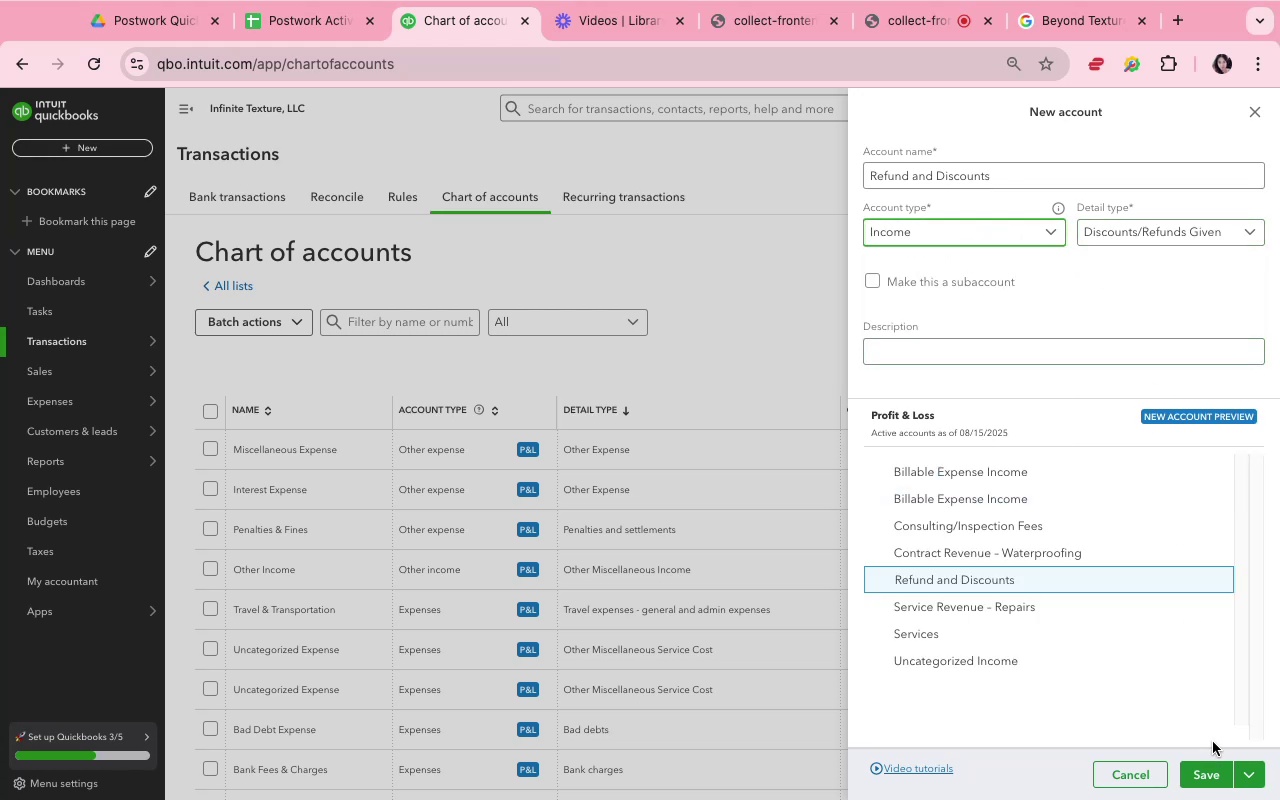 
left_click([1215, 766])
 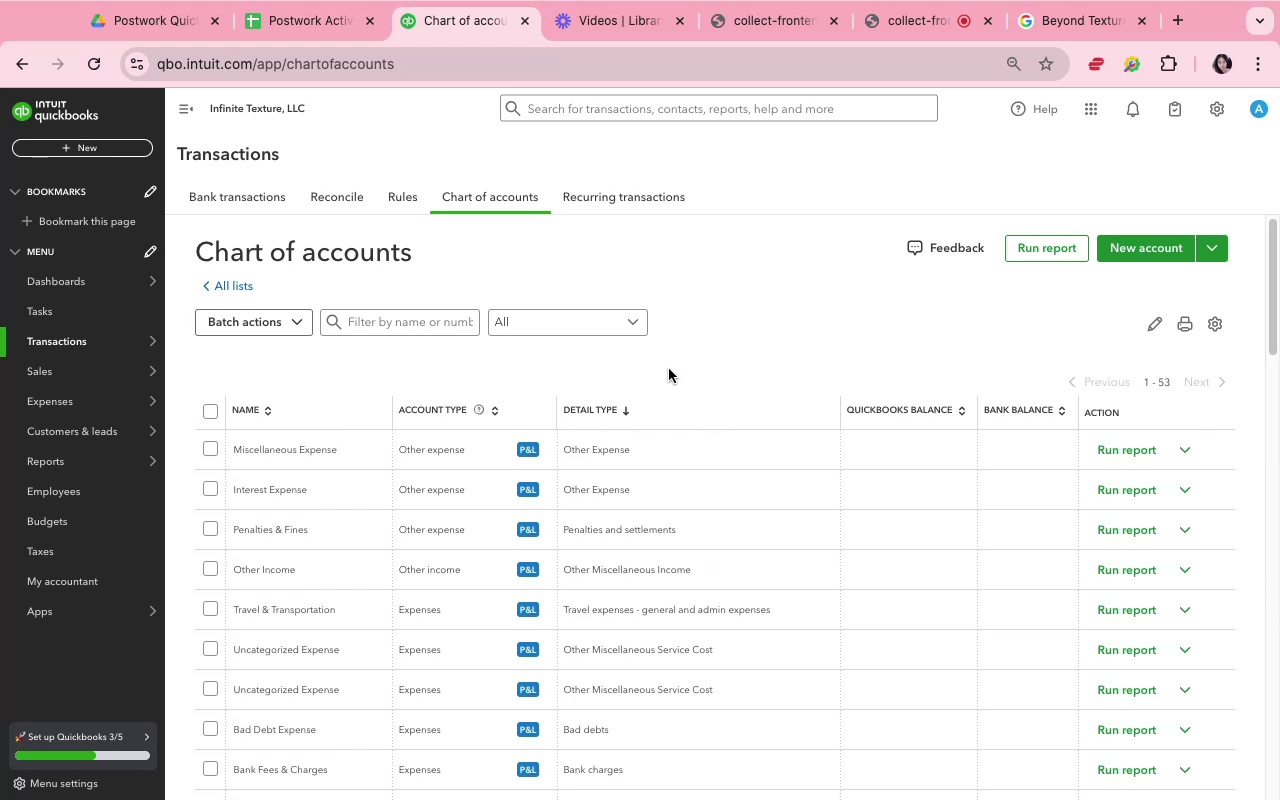 
wait(9.54)
 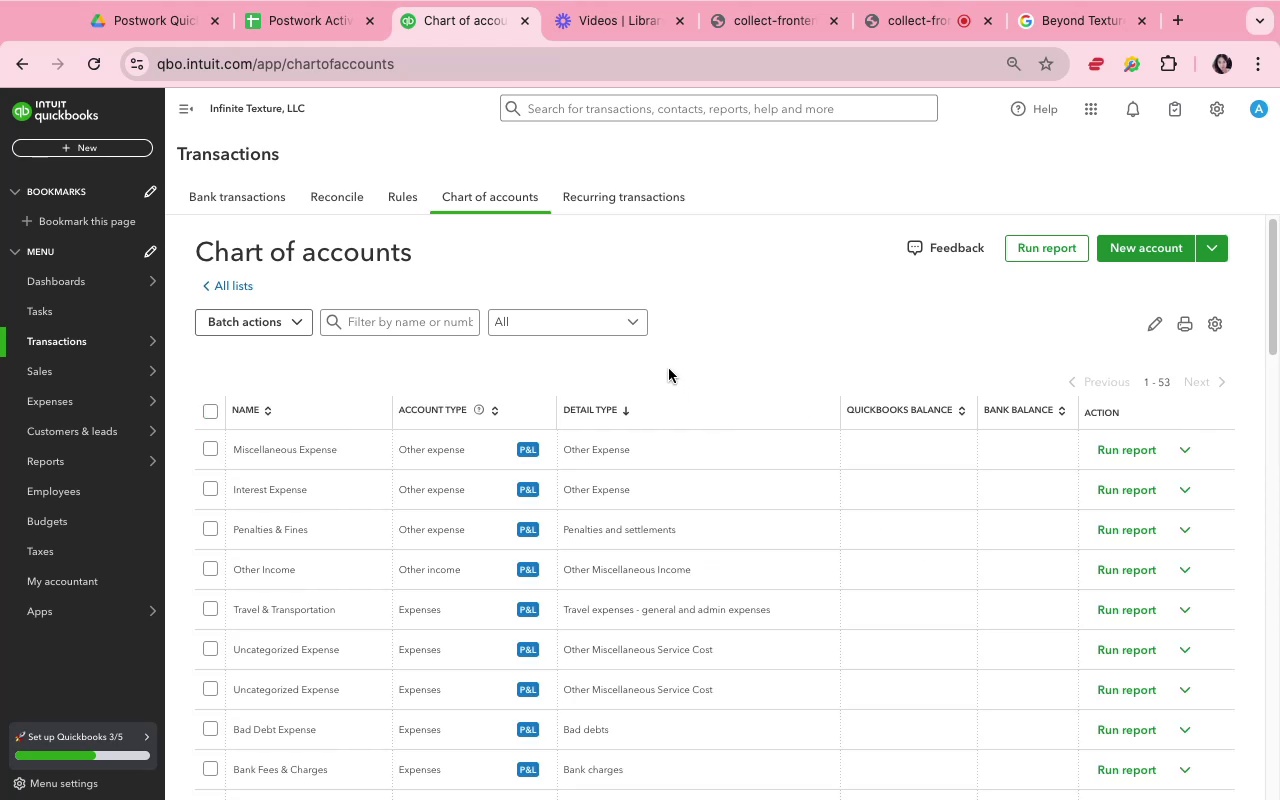 
left_click([251, 204])
 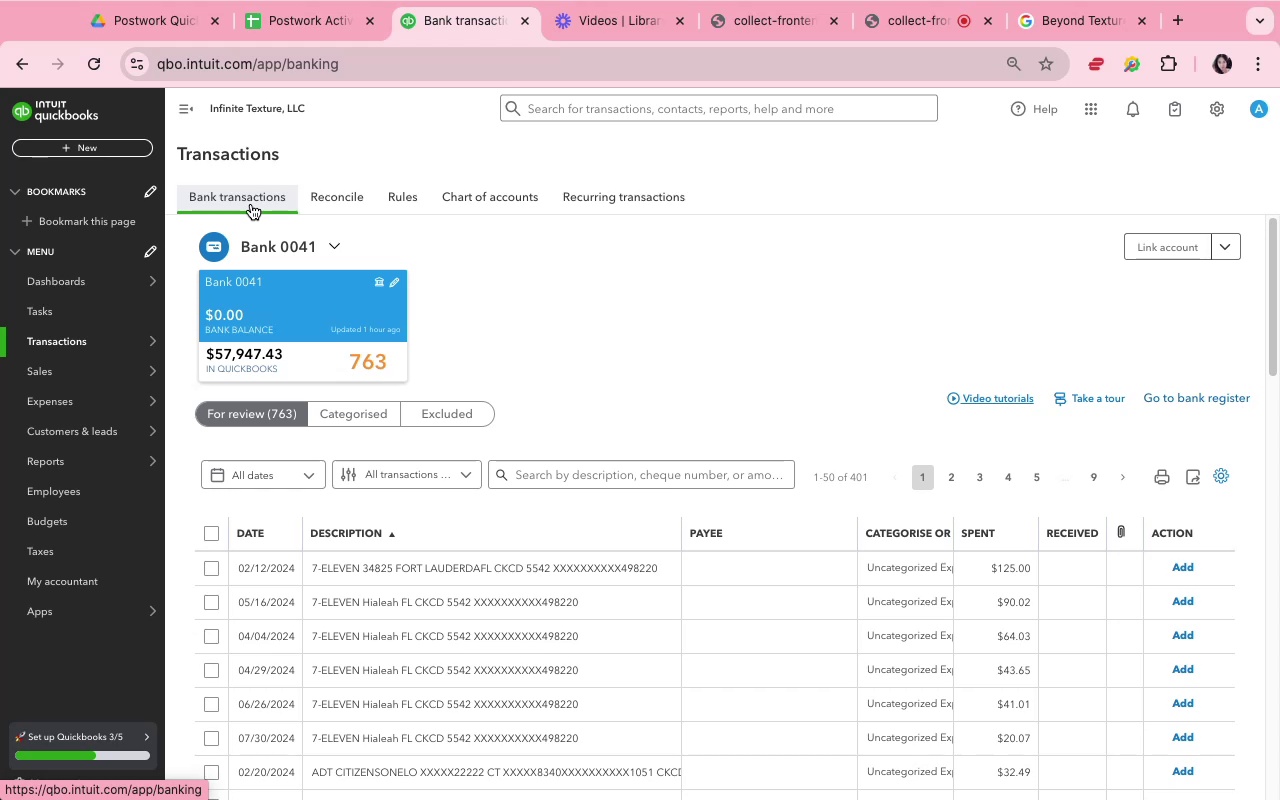 
wait(37.88)
 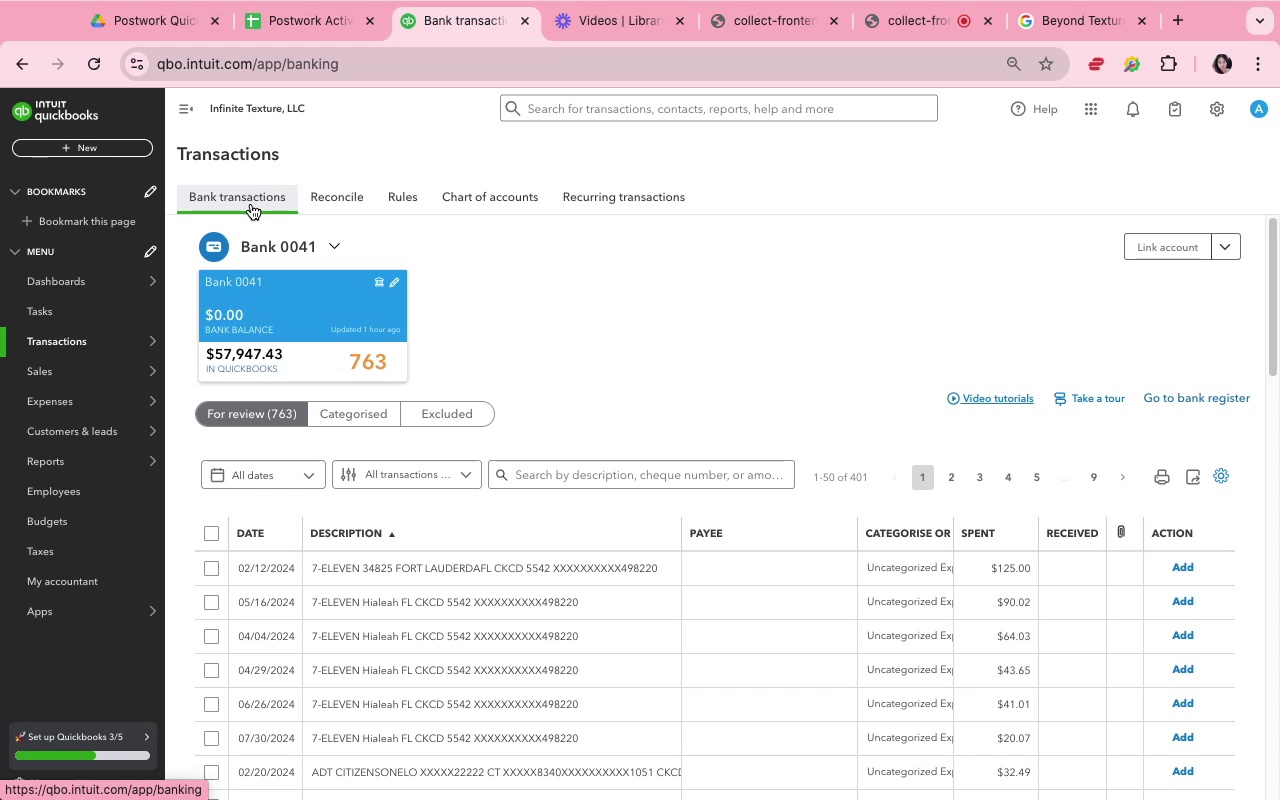 
scroll: coordinate [755, 694], scroll_direction: down, amount: 14.0
 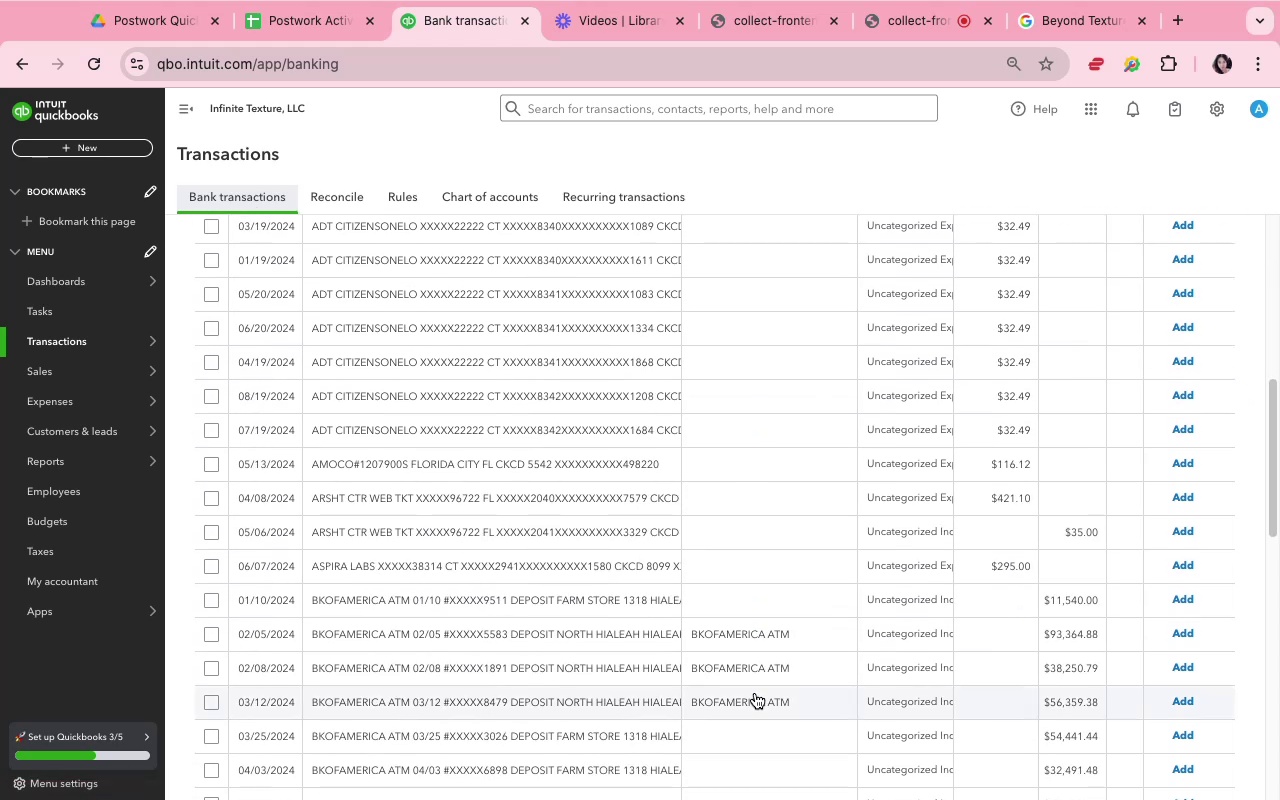 
scroll: coordinate [757, 696], scroll_direction: up, amount: 2.0
 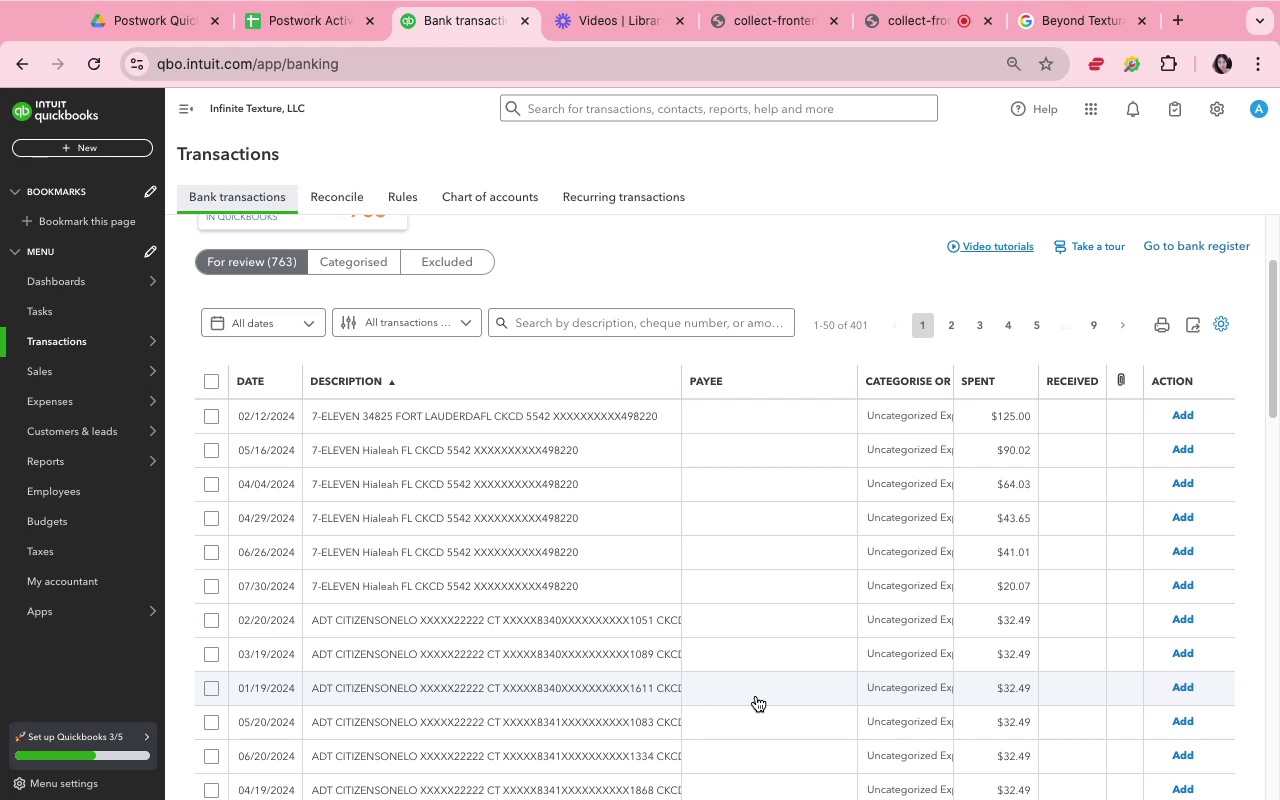 
wait(57.37)
 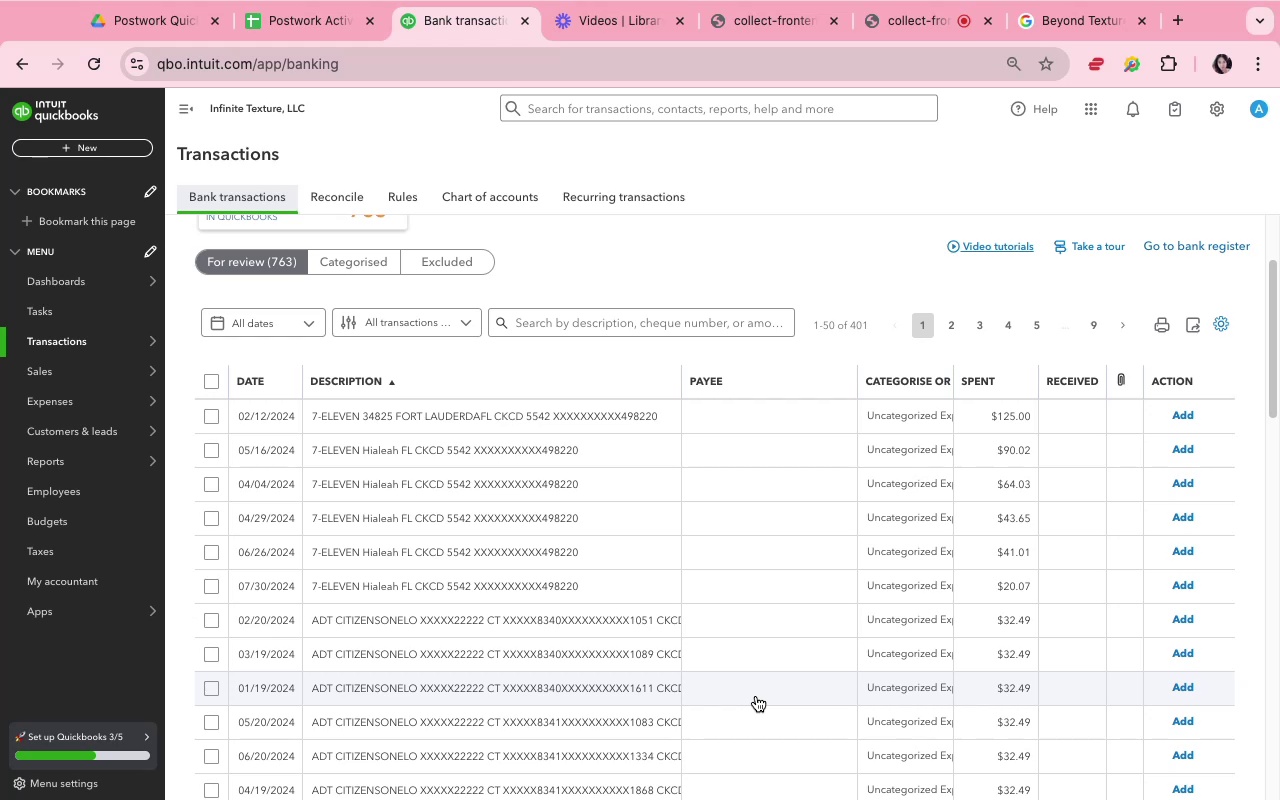 
scroll: coordinate [813, 654], scroll_direction: down, amount: 34.0
 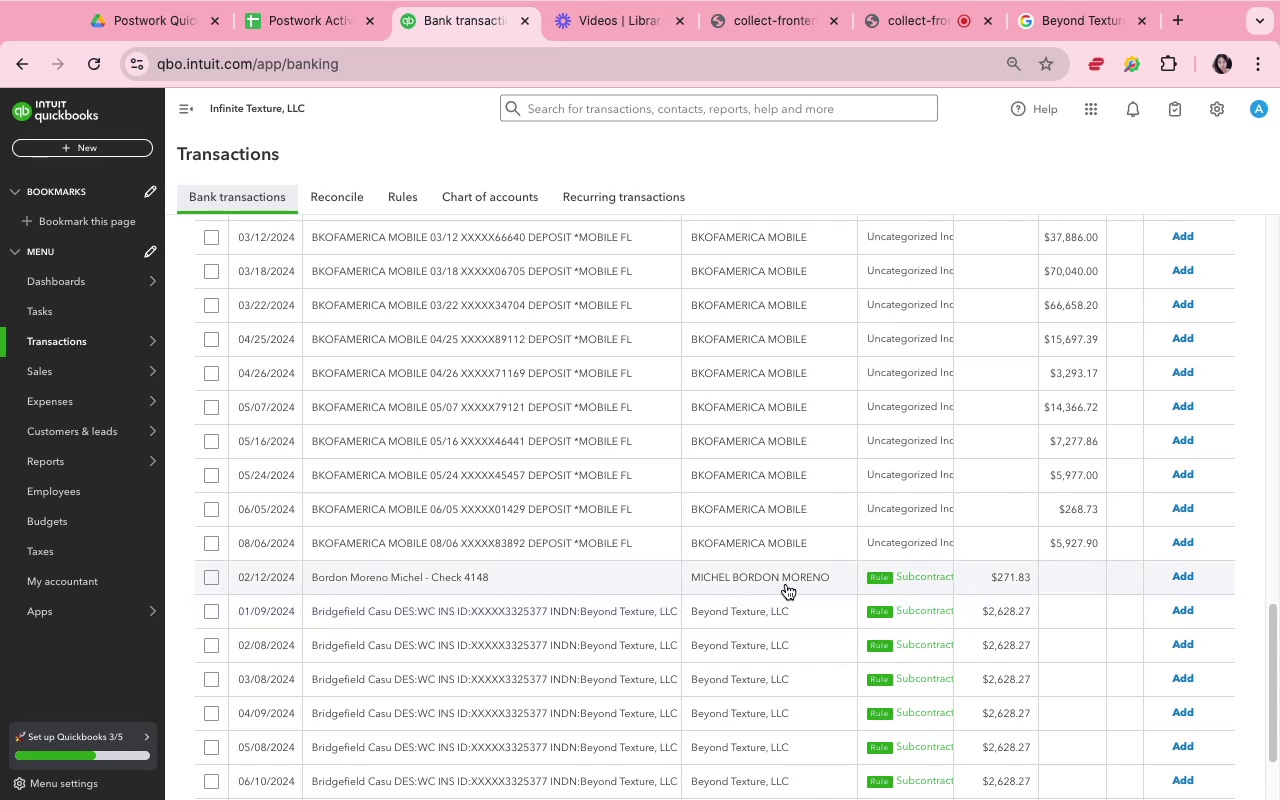 
left_click([786, 580])
 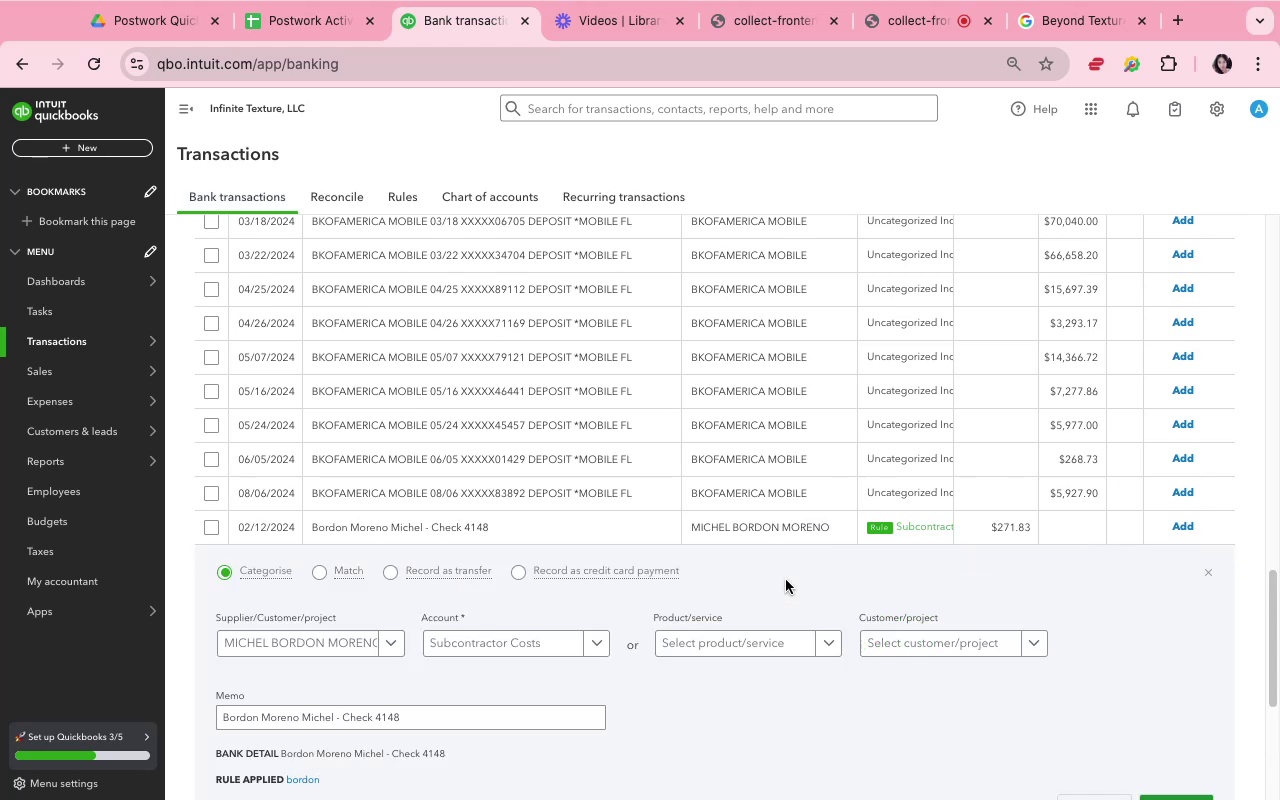 
scroll: coordinate [788, 588], scroll_direction: down, amount: 6.0
 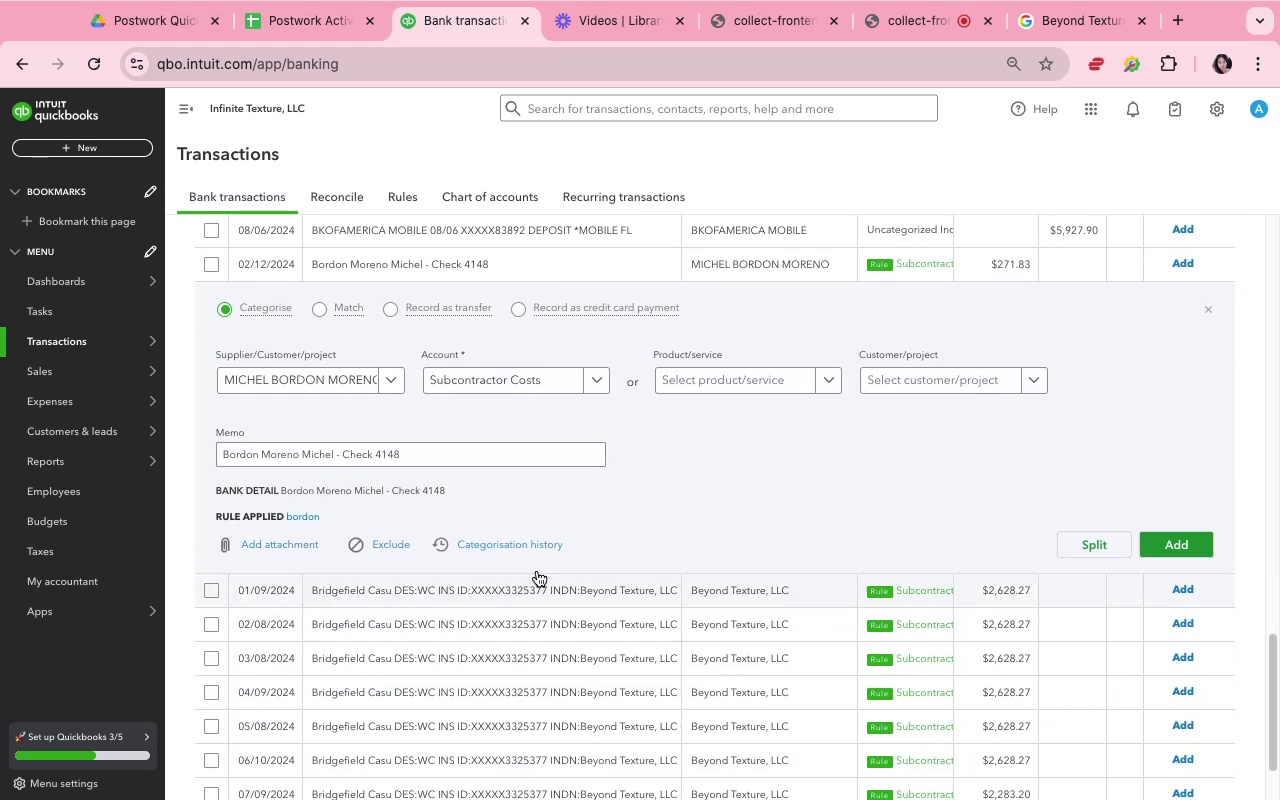 
left_click([728, 433])
 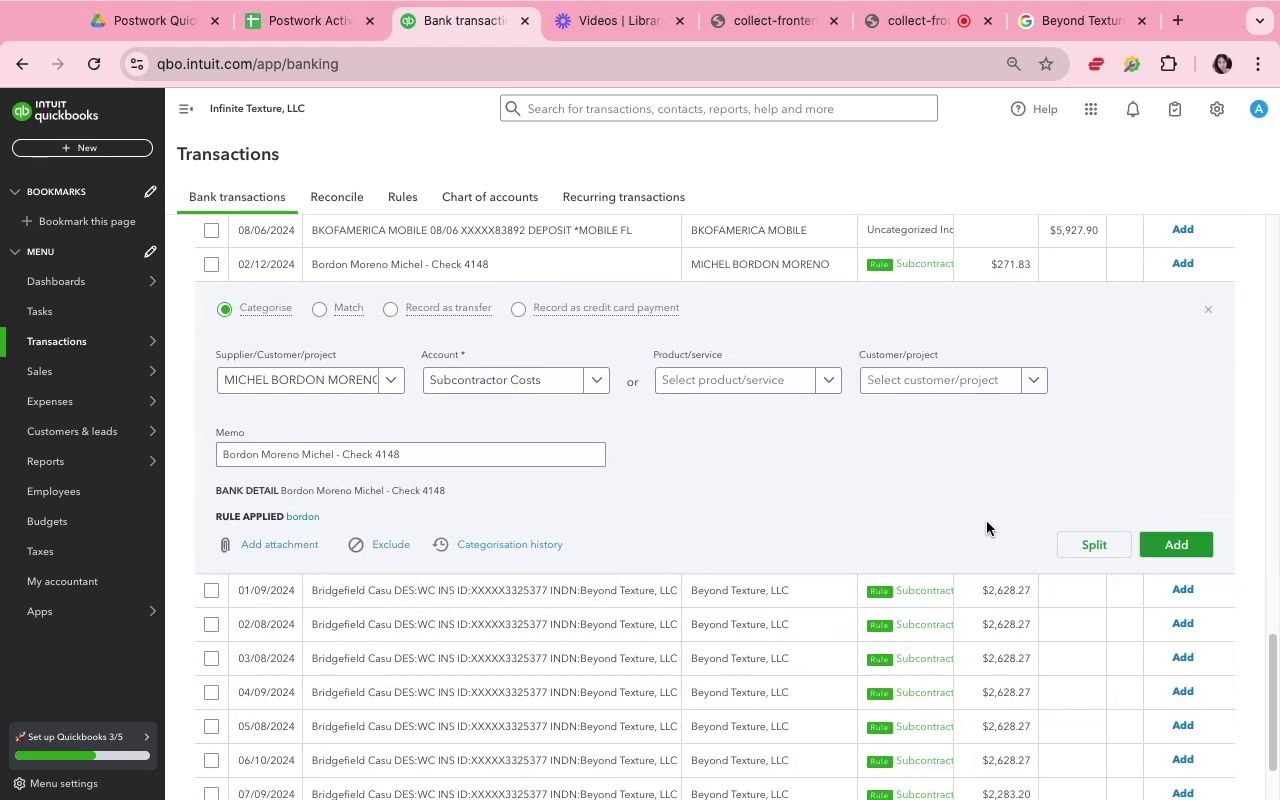 
left_click([1047, 511])
 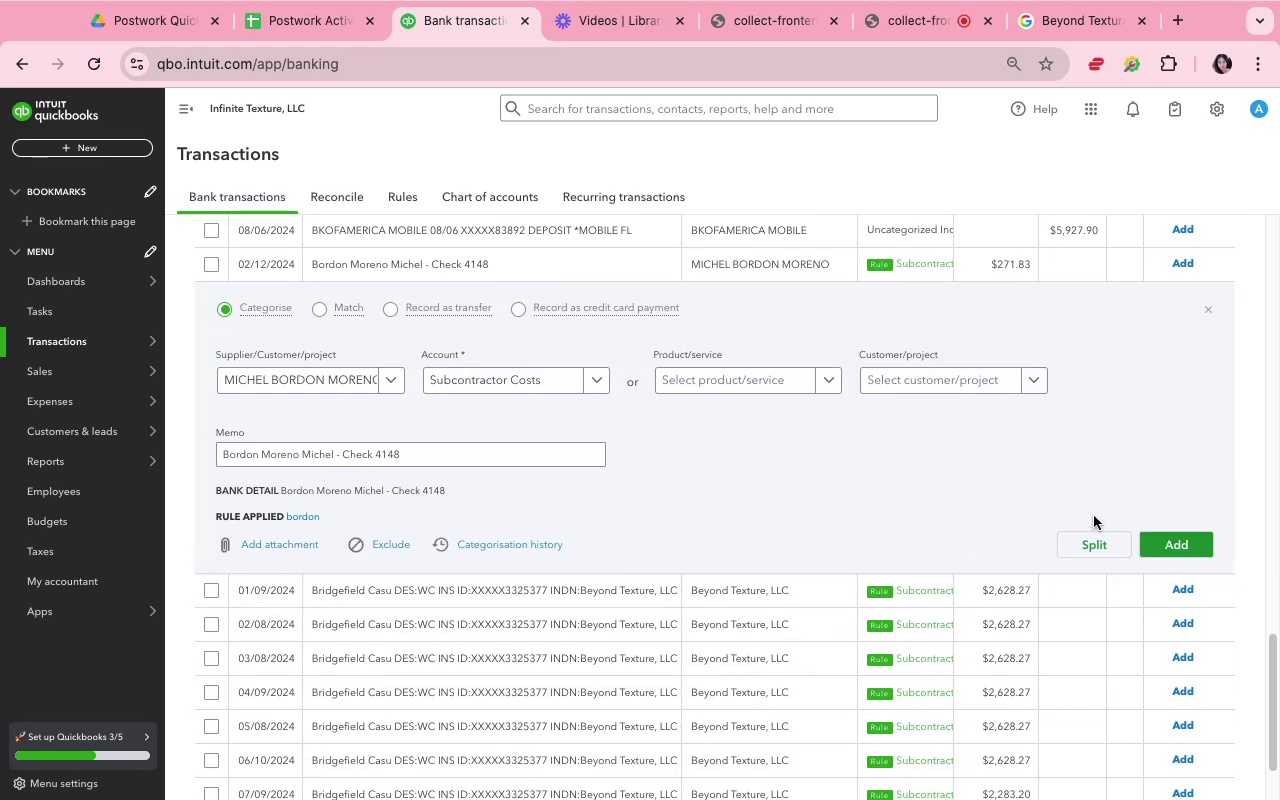 
left_click([1155, 478])
 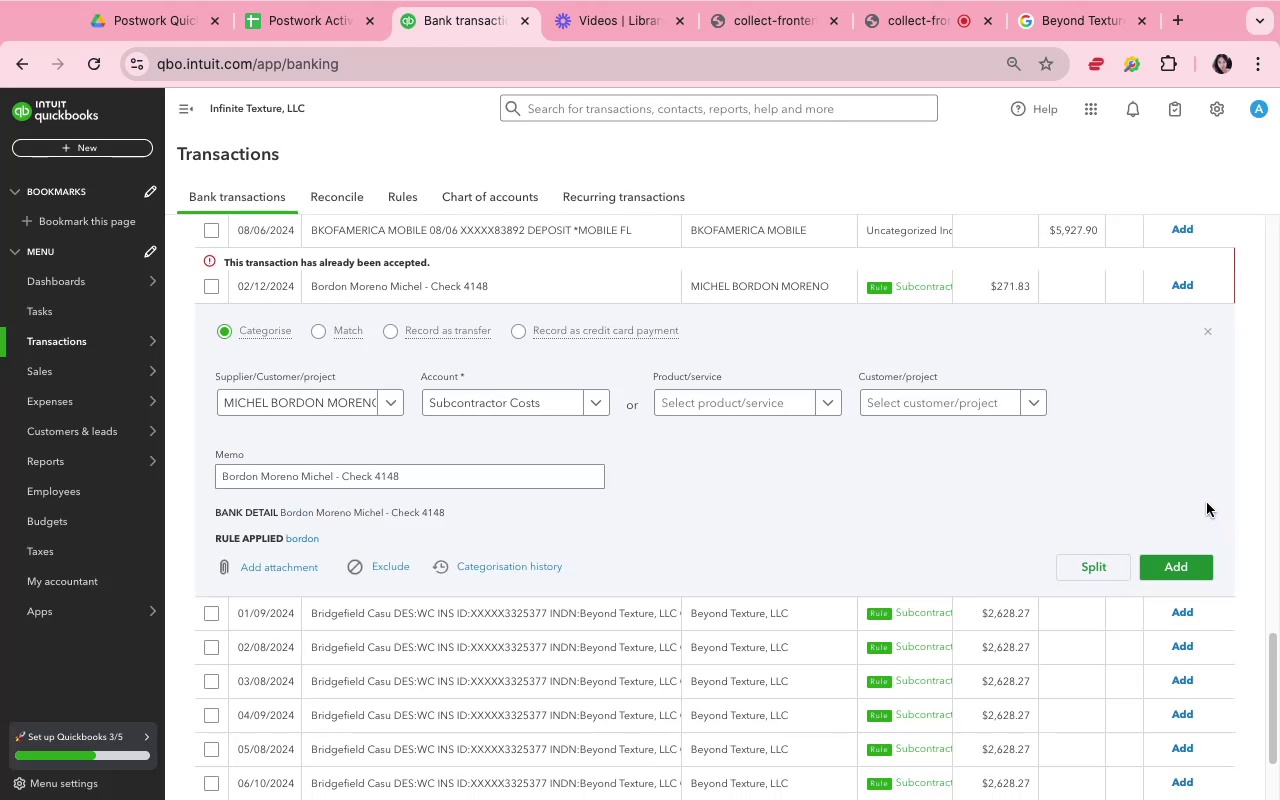 
wait(7.41)
 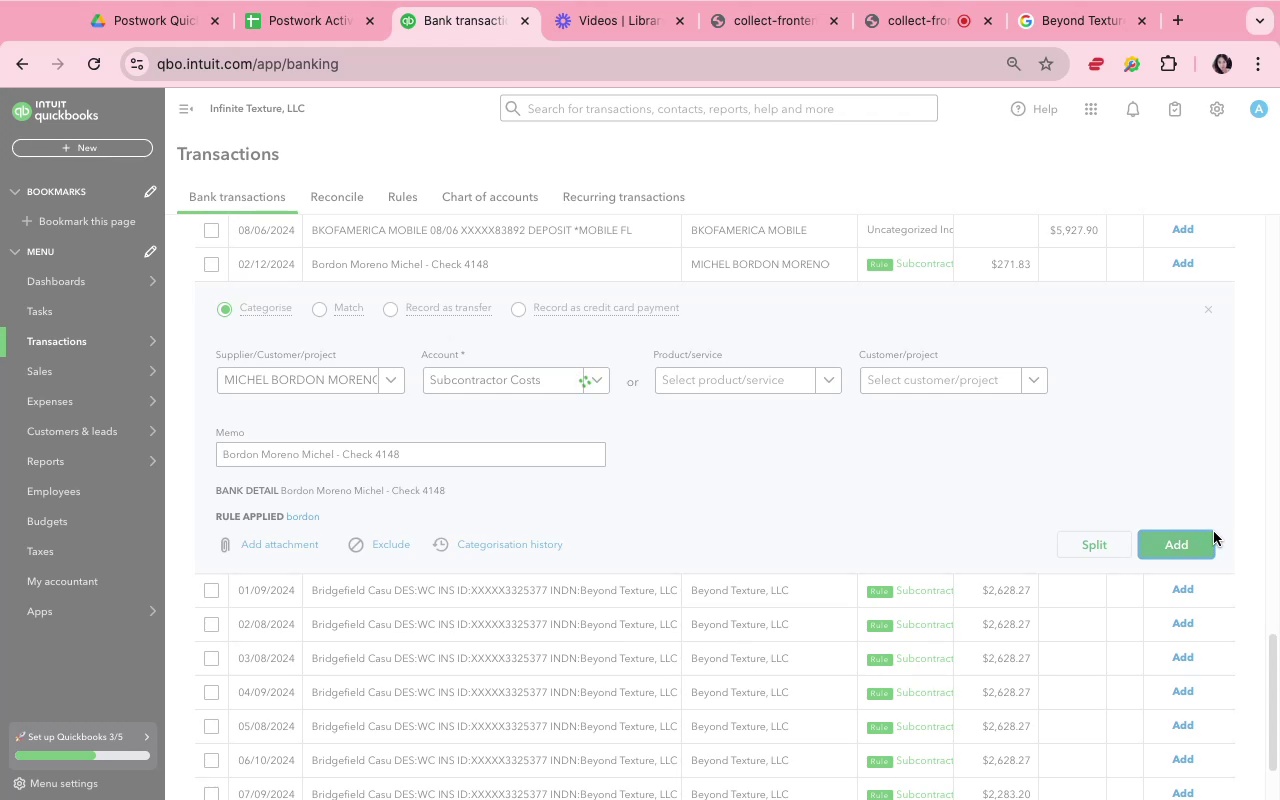 
left_click([97, 76])
 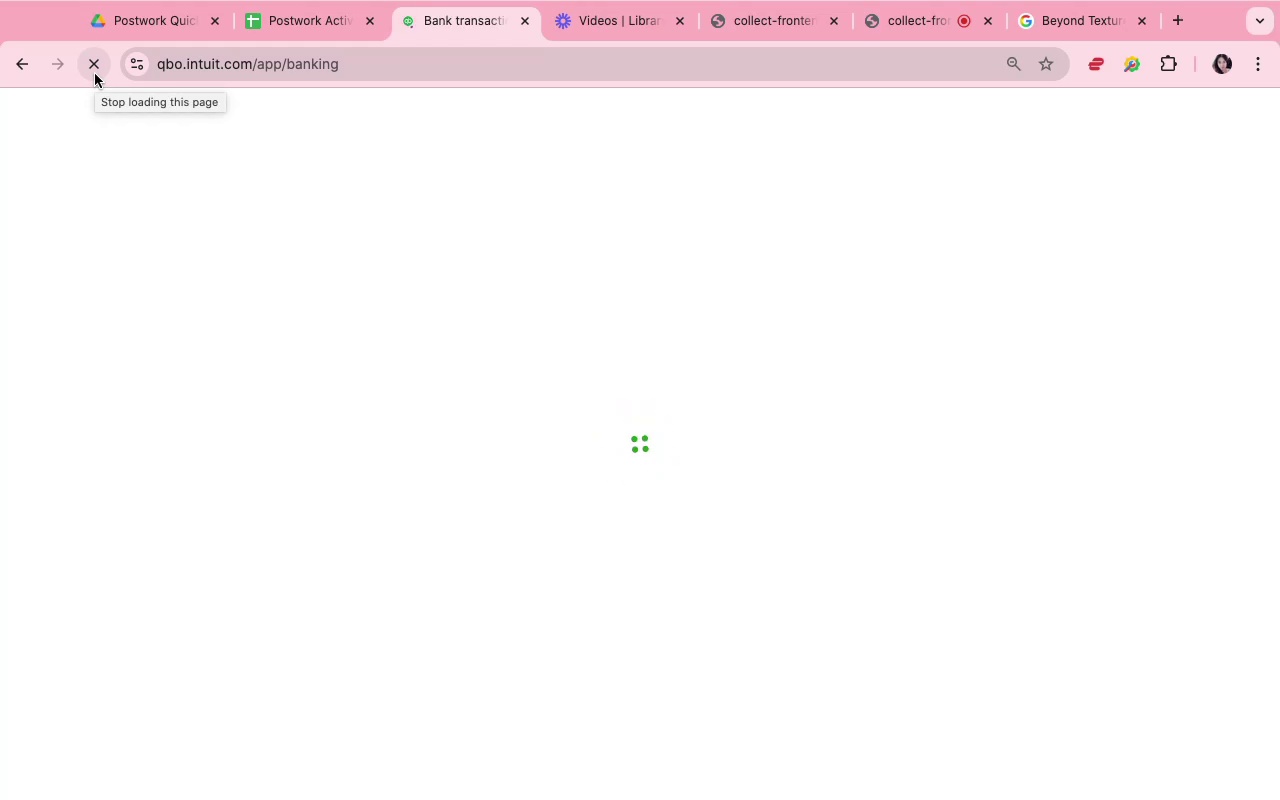 
wait(17.18)
 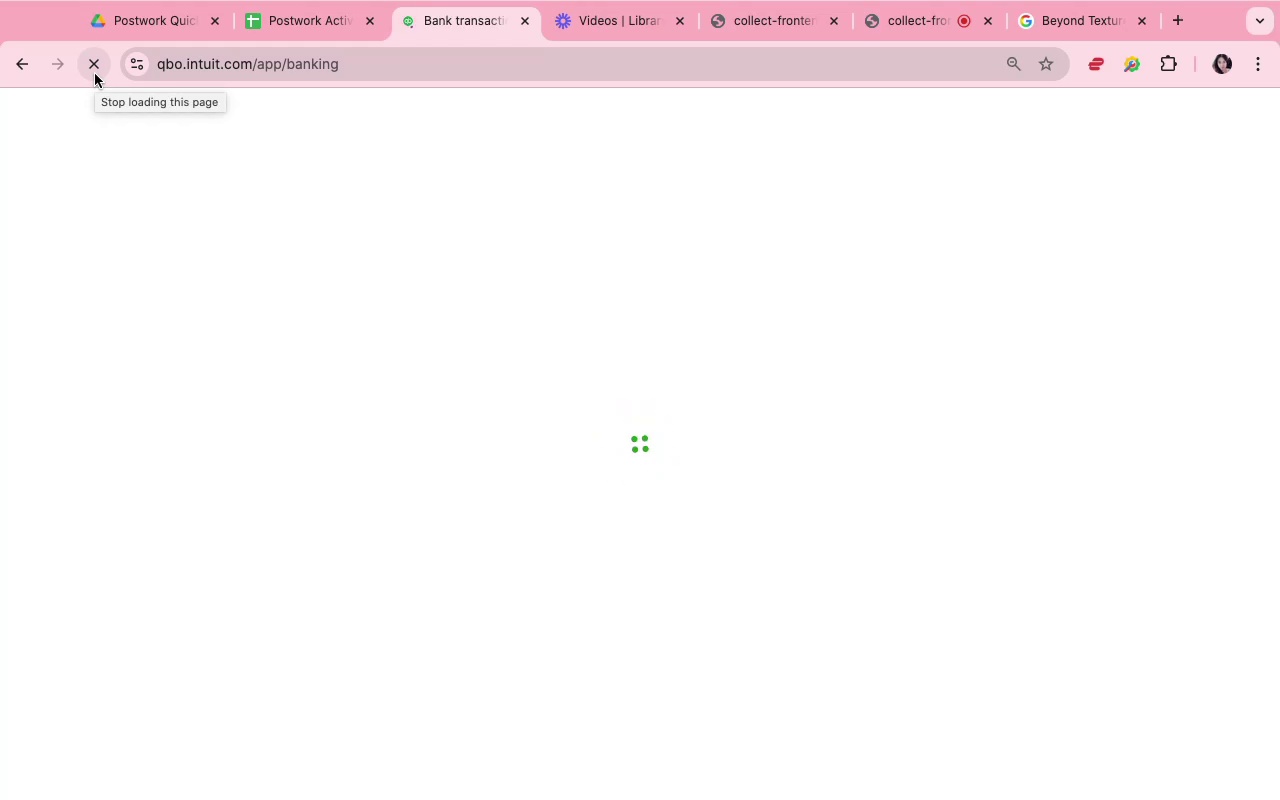 
scroll: coordinate [715, 640], scroll_direction: down, amount: 26.0
 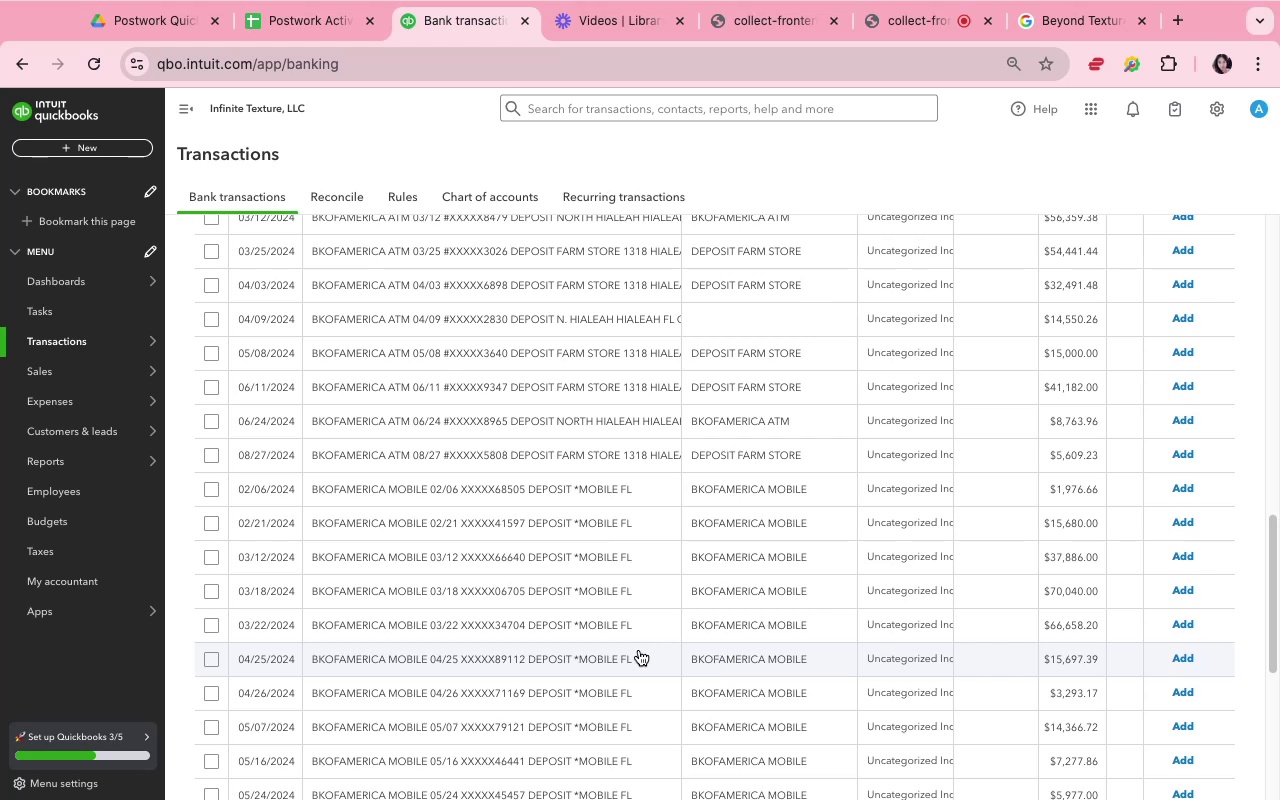 
wait(38.0)
 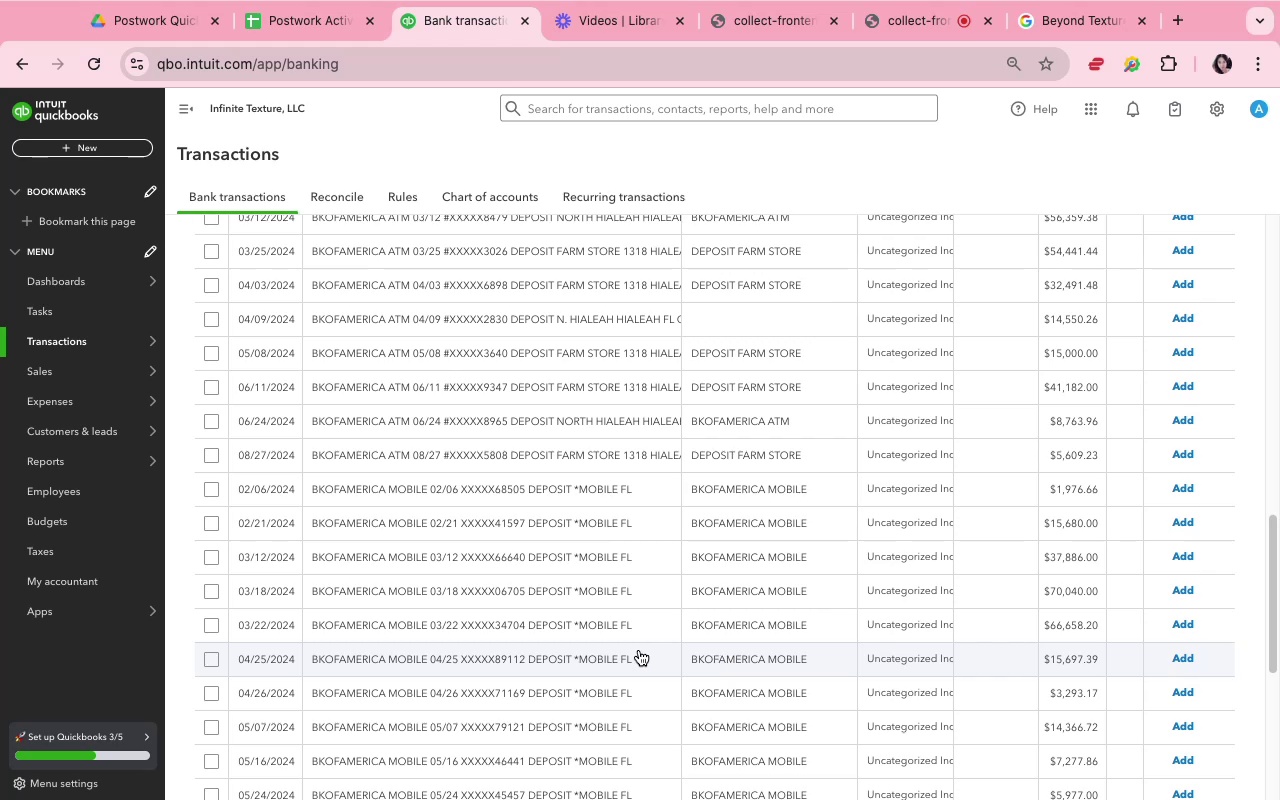 
scroll: coordinate [826, 437], scroll_direction: down, amount: 20.0
 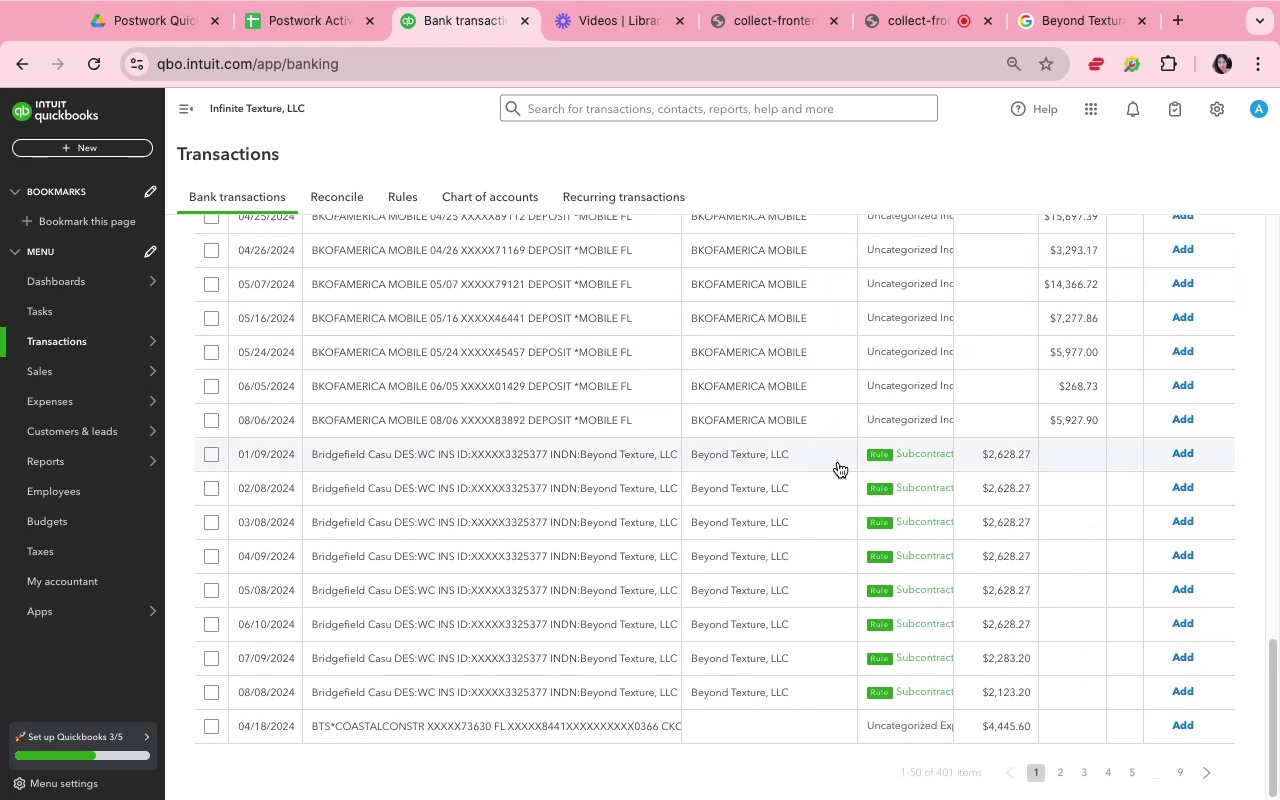 
scroll: coordinate [809, 458], scroll_direction: up, amount: 13.0
 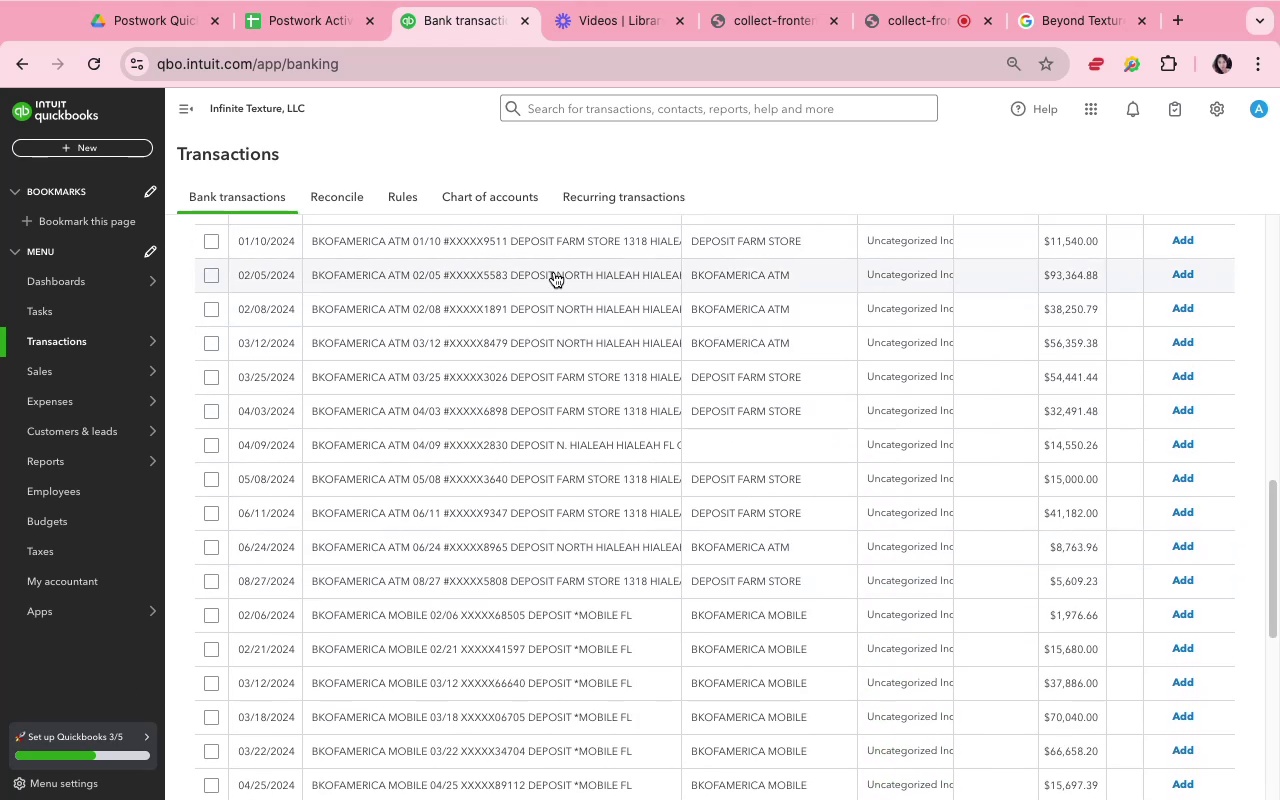 
left_click([734, 249])
 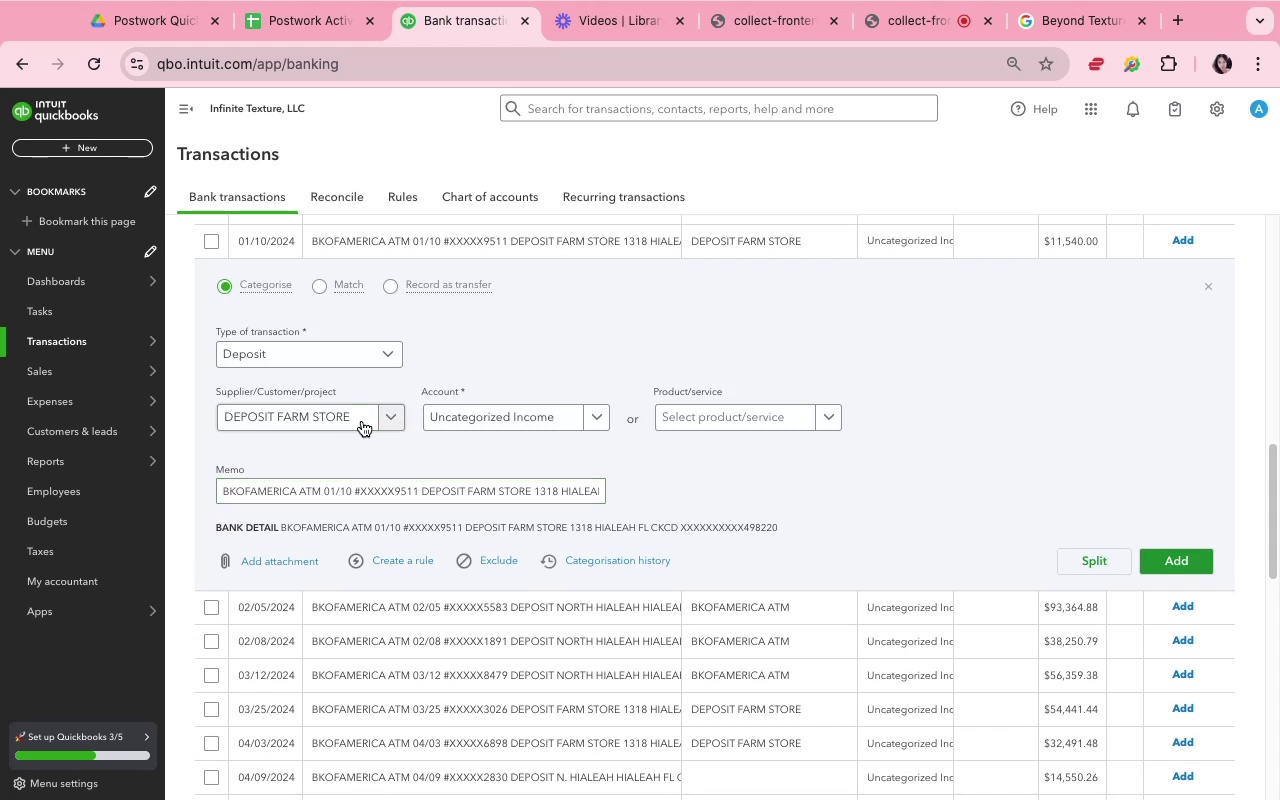 
left_click([378, 420])
 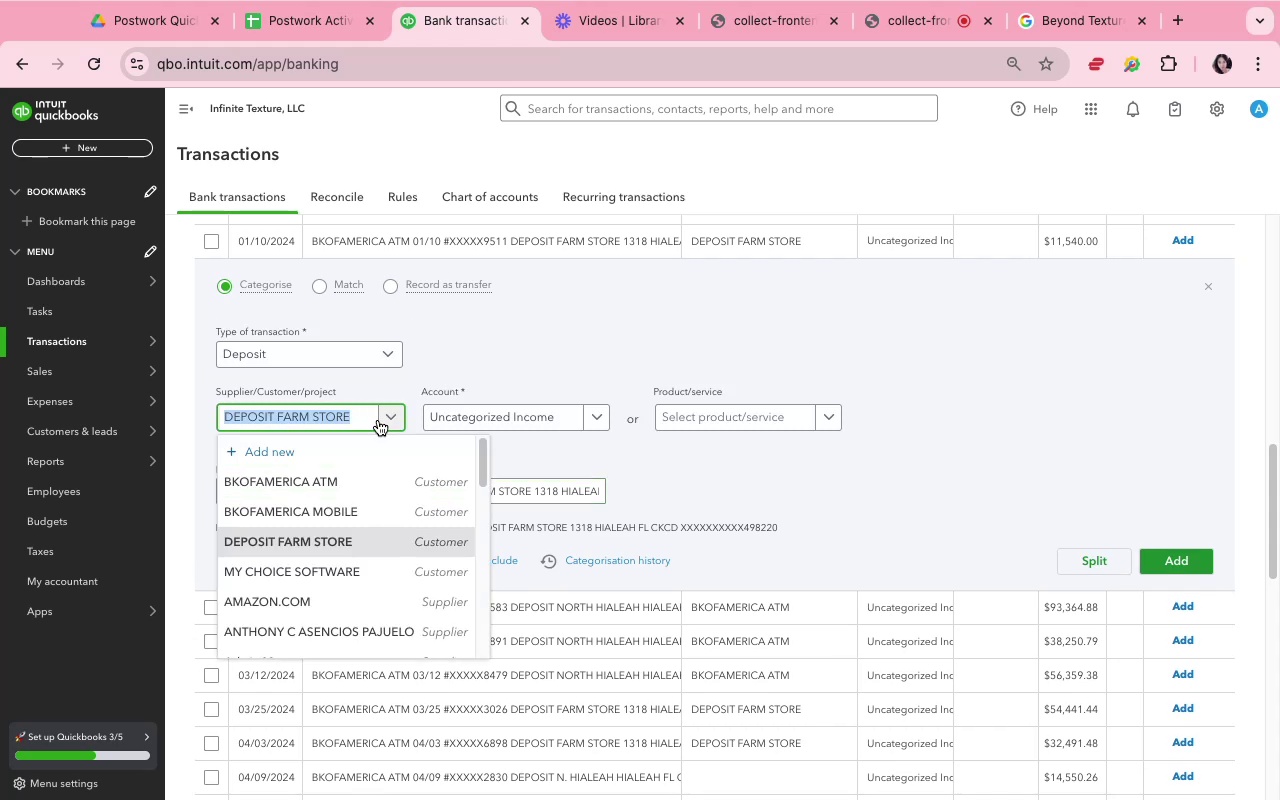 
scroll: coordinate [453, 539], scroll_direction: down, amount: 45.0
 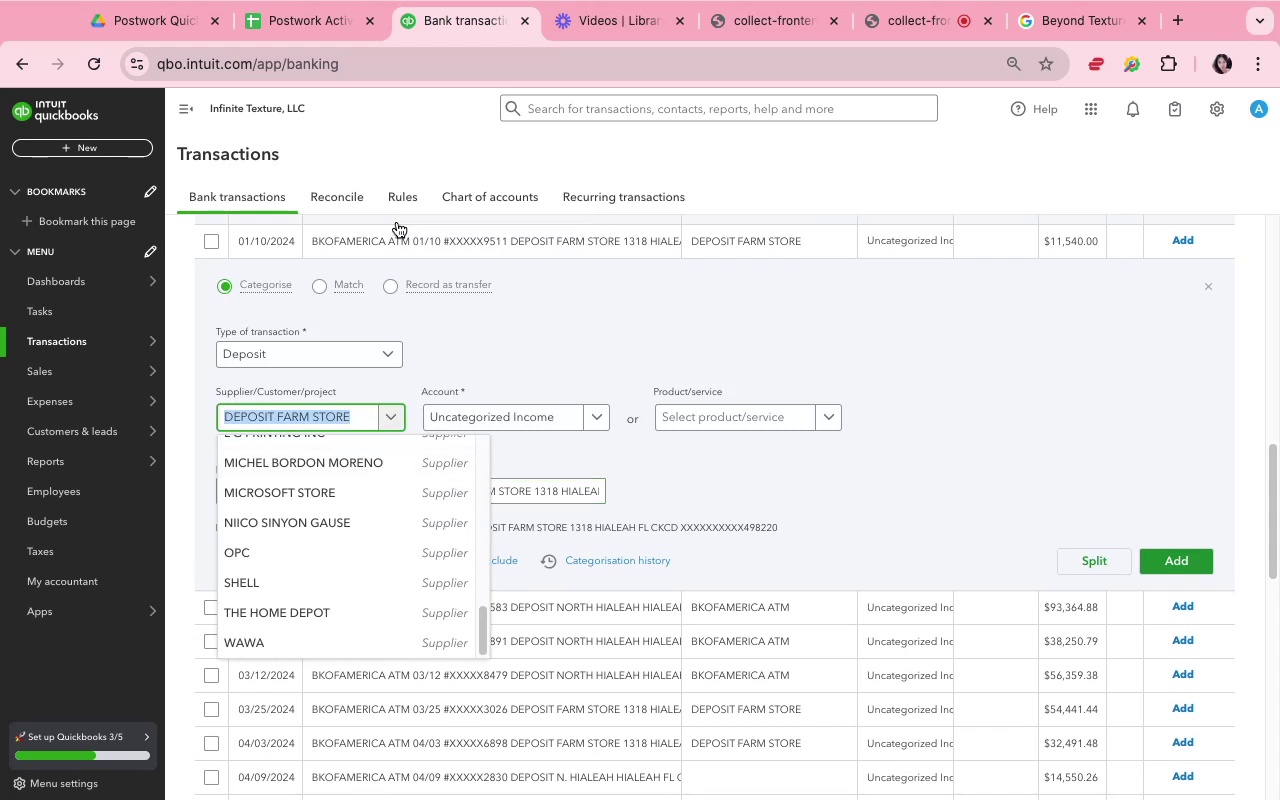 
left_click([384, 132])
 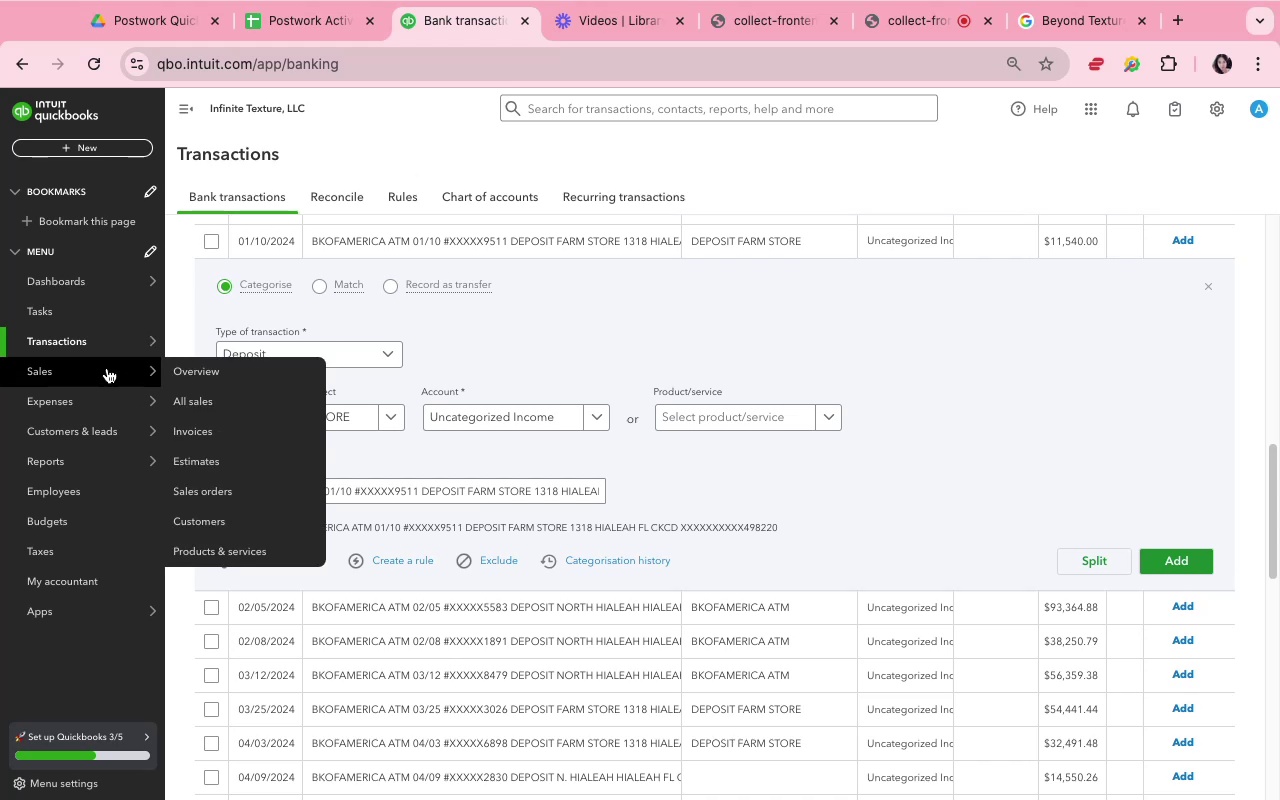 
wait(6.68)
 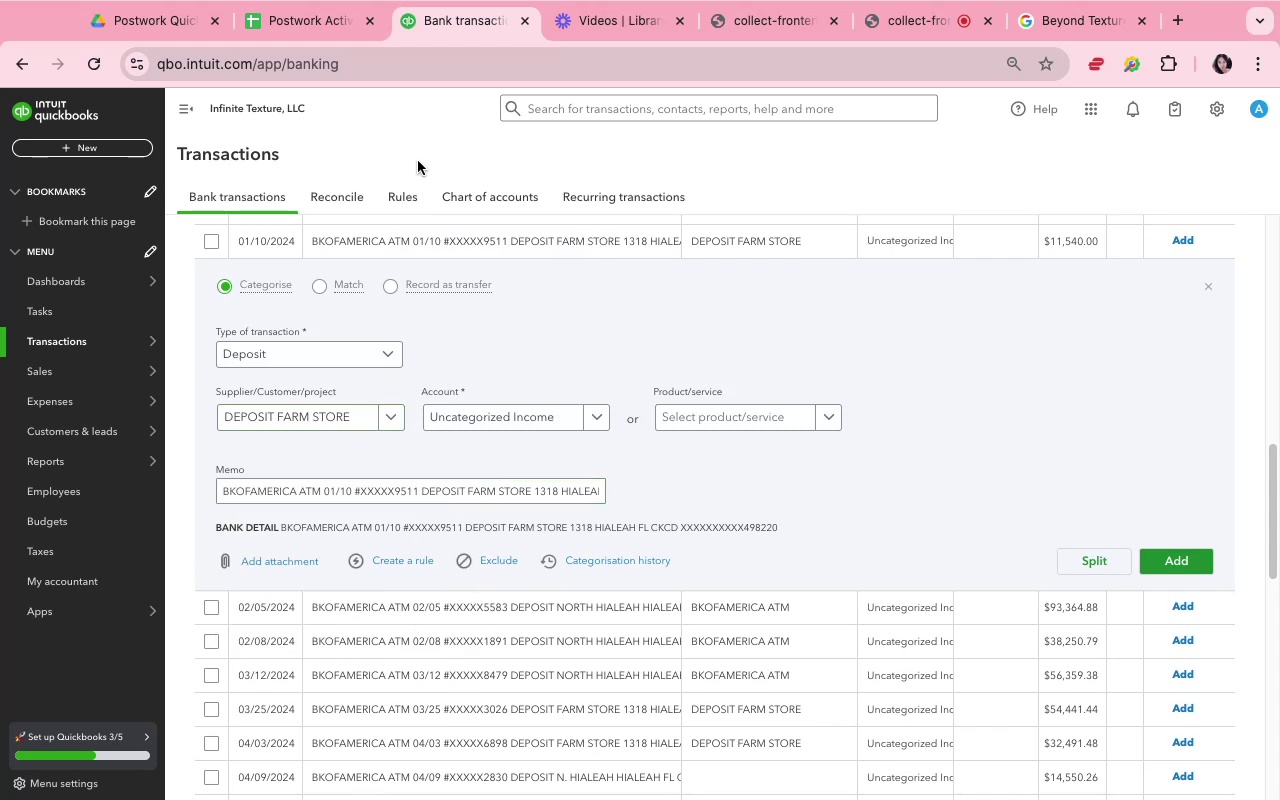 
left_click([1128, 123])
 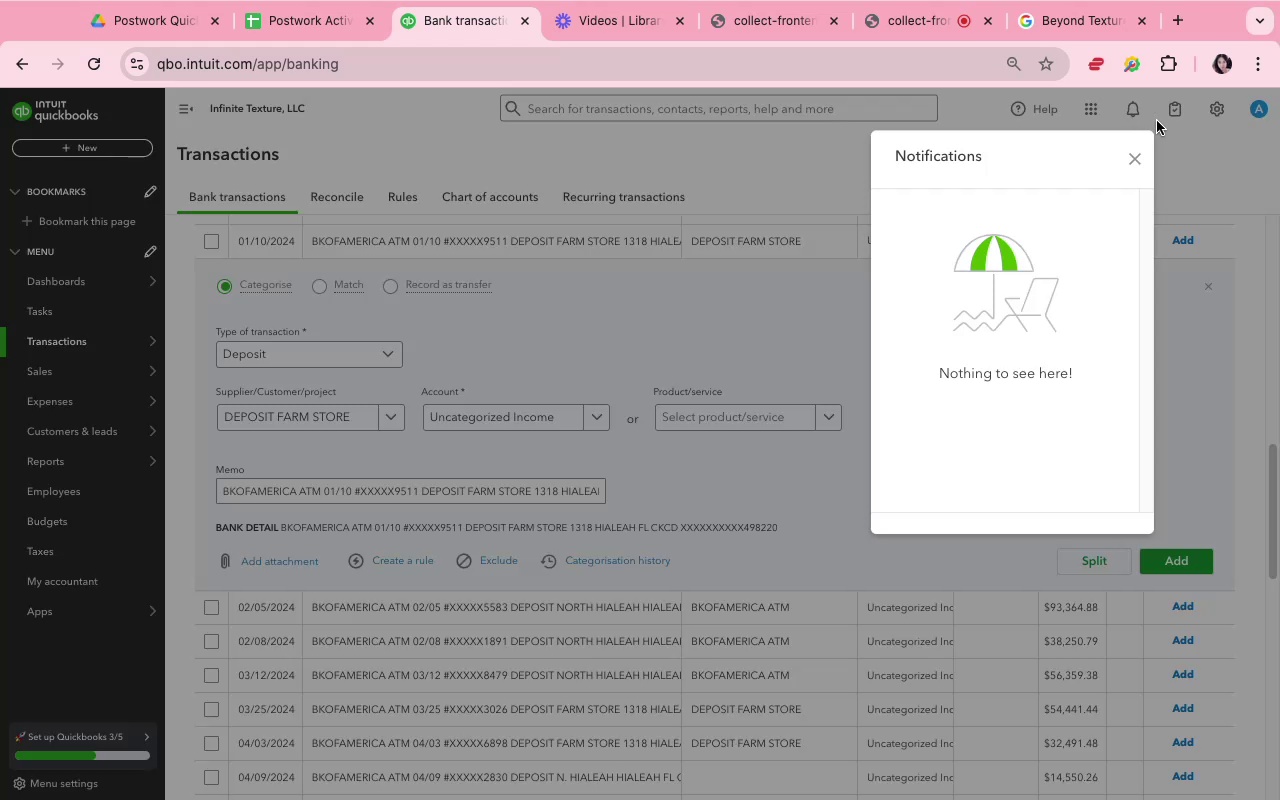 
left_click([1185, 133])
 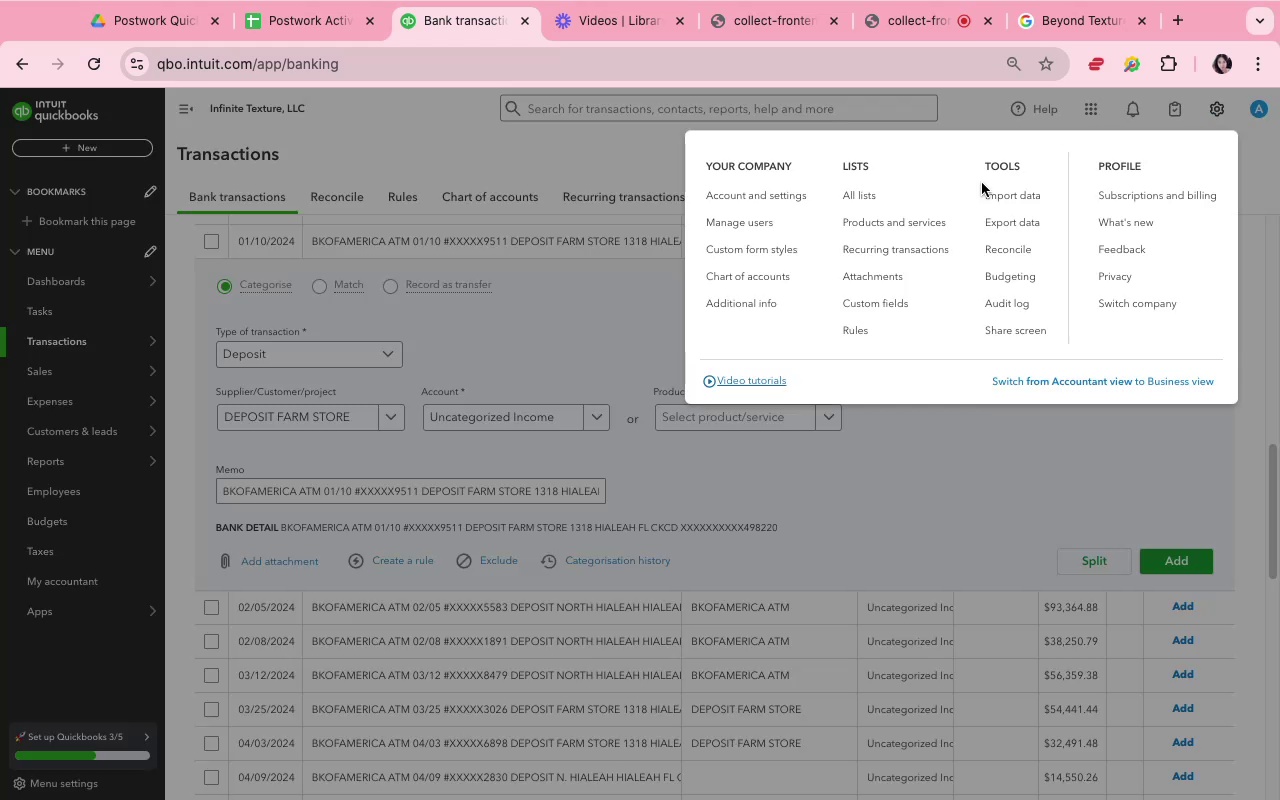 
wait(9.94)
 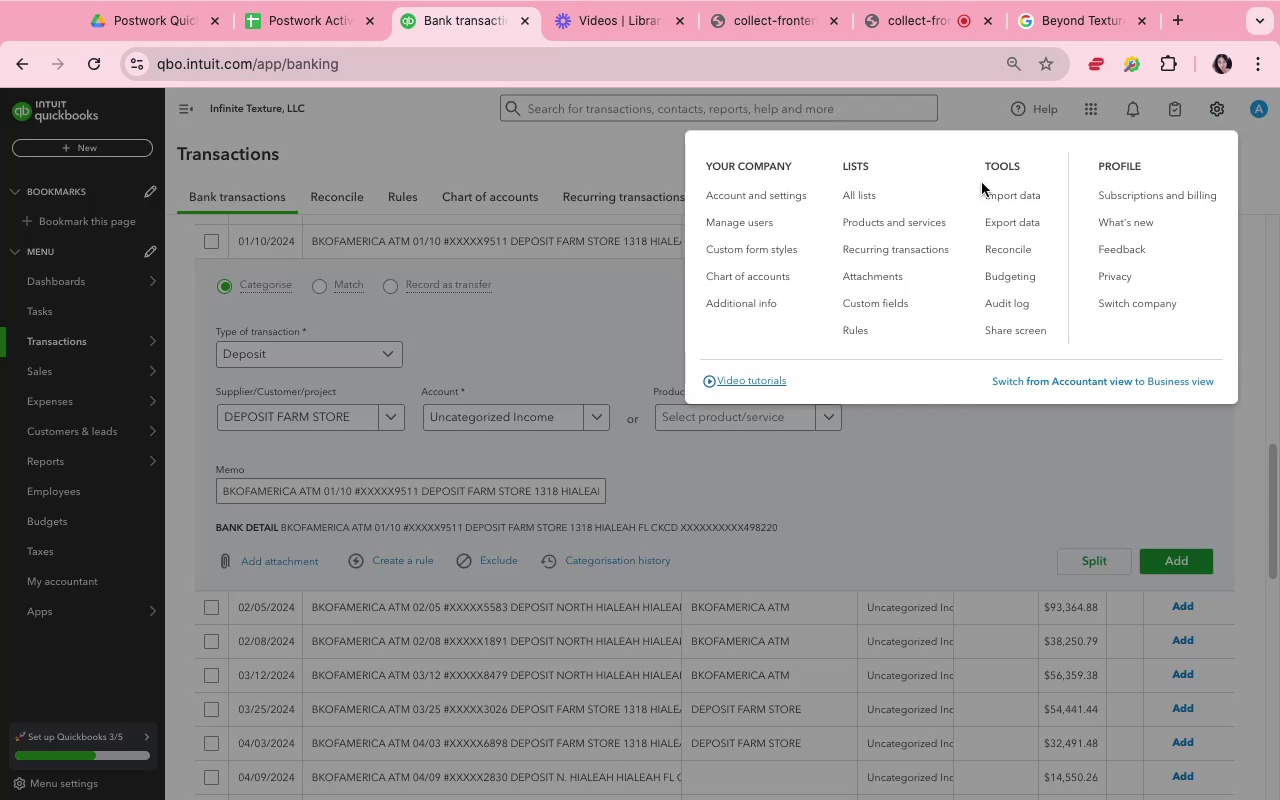 
left_click([659, 106])
 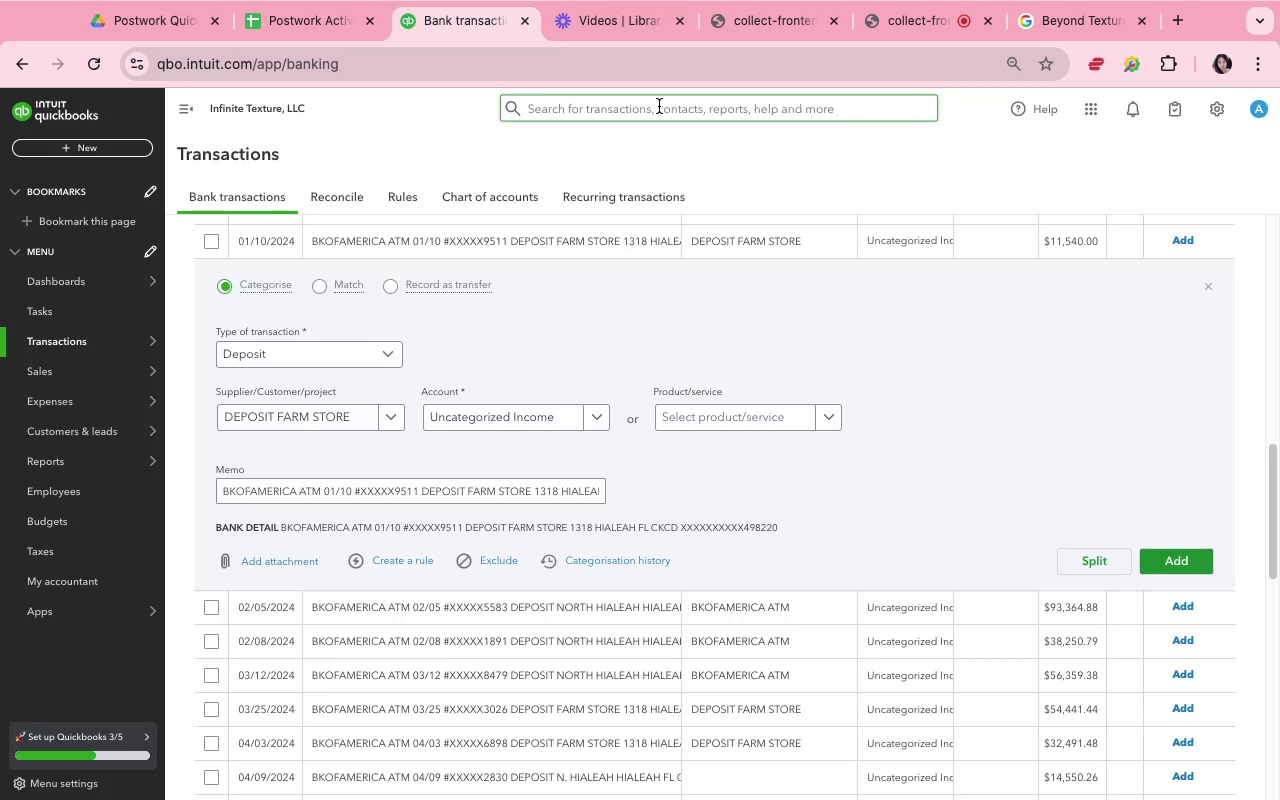 
left_click([663, 112])
 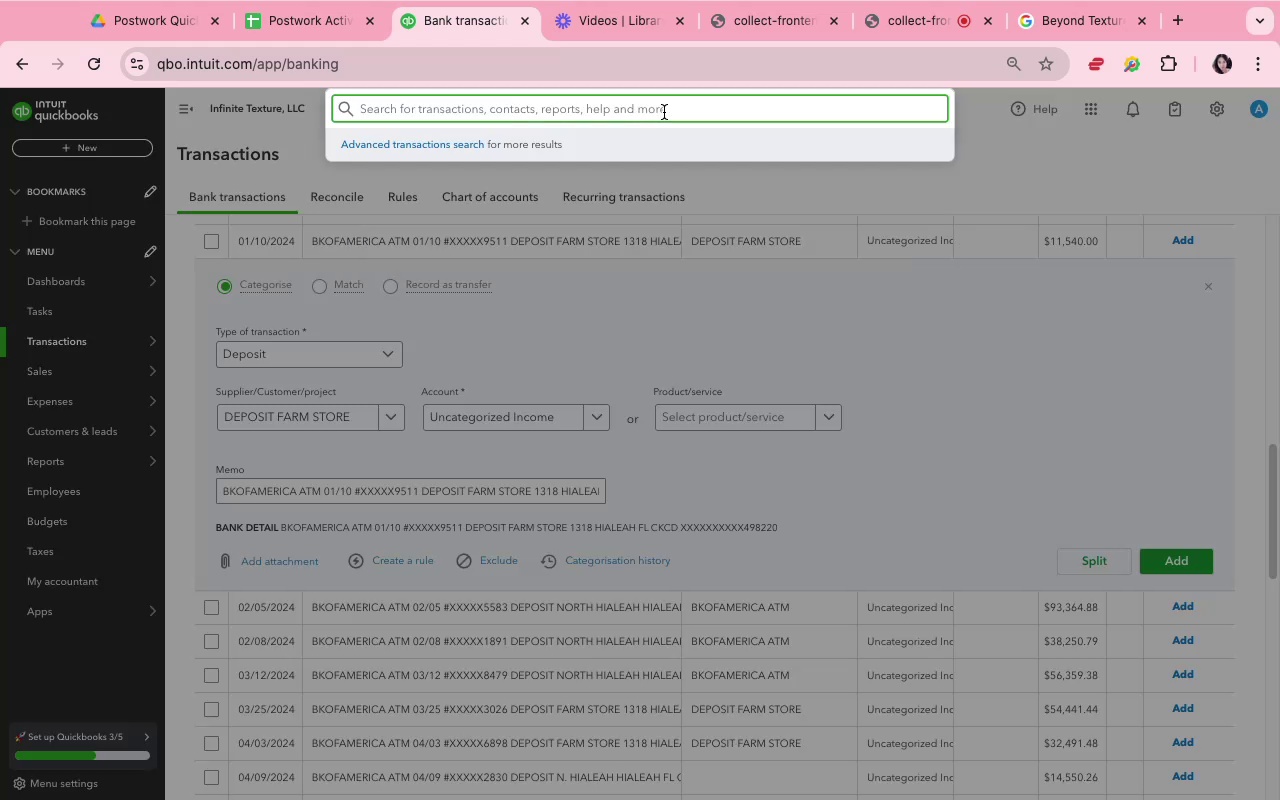 
type(supplier)
 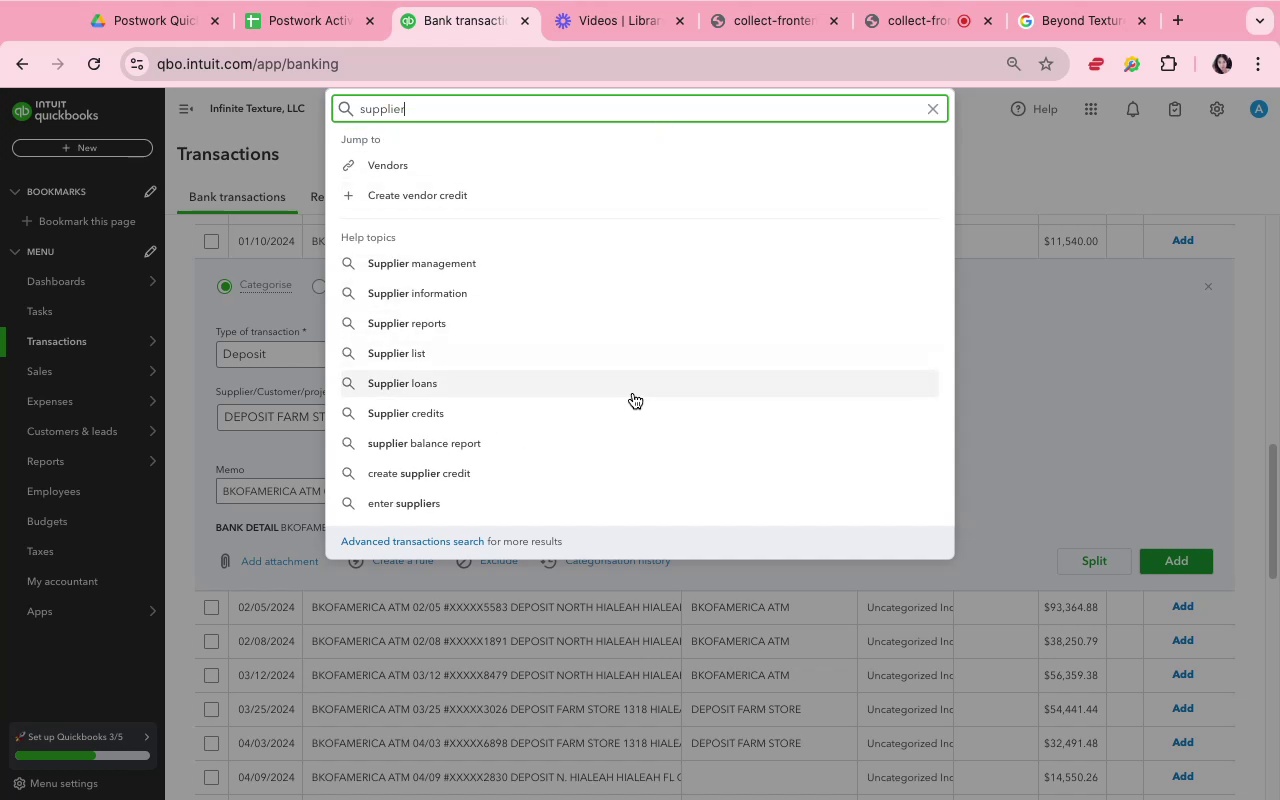 
wait(6.95)
 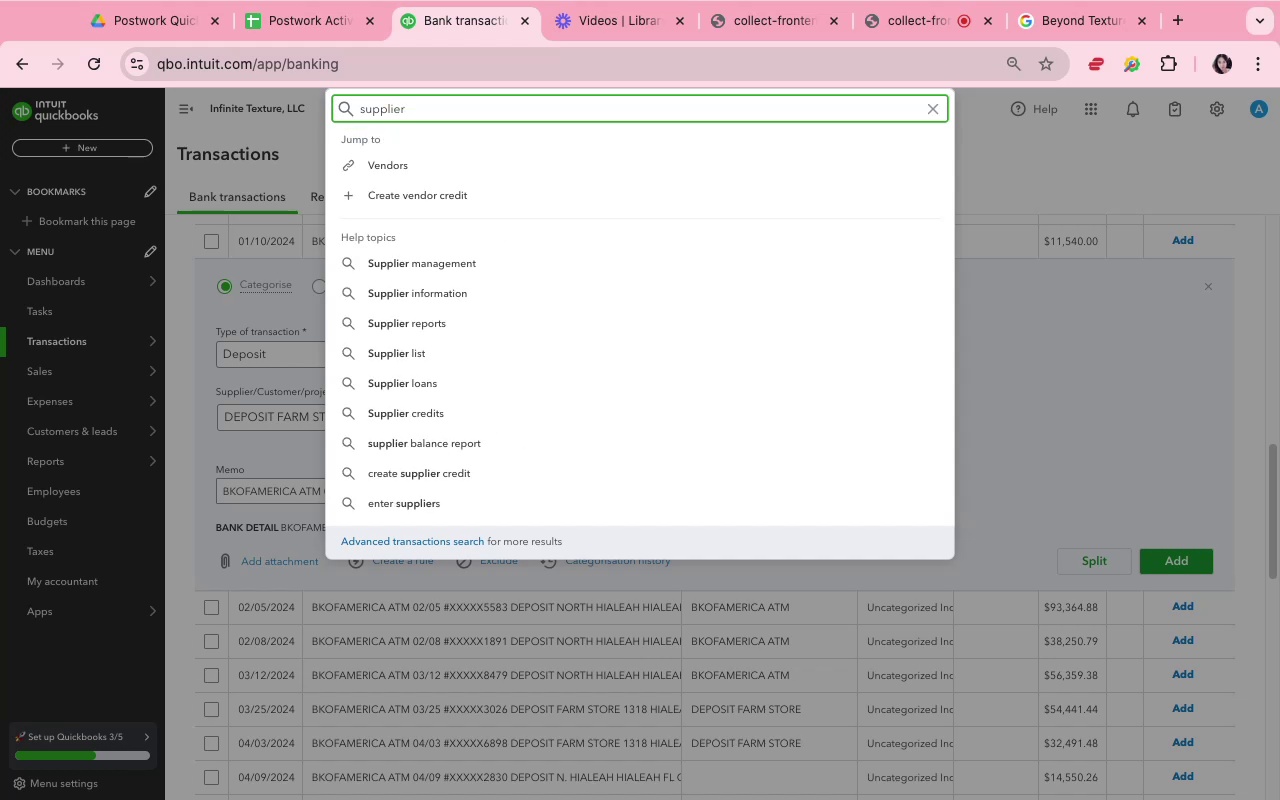 
left_click([623, 352])
 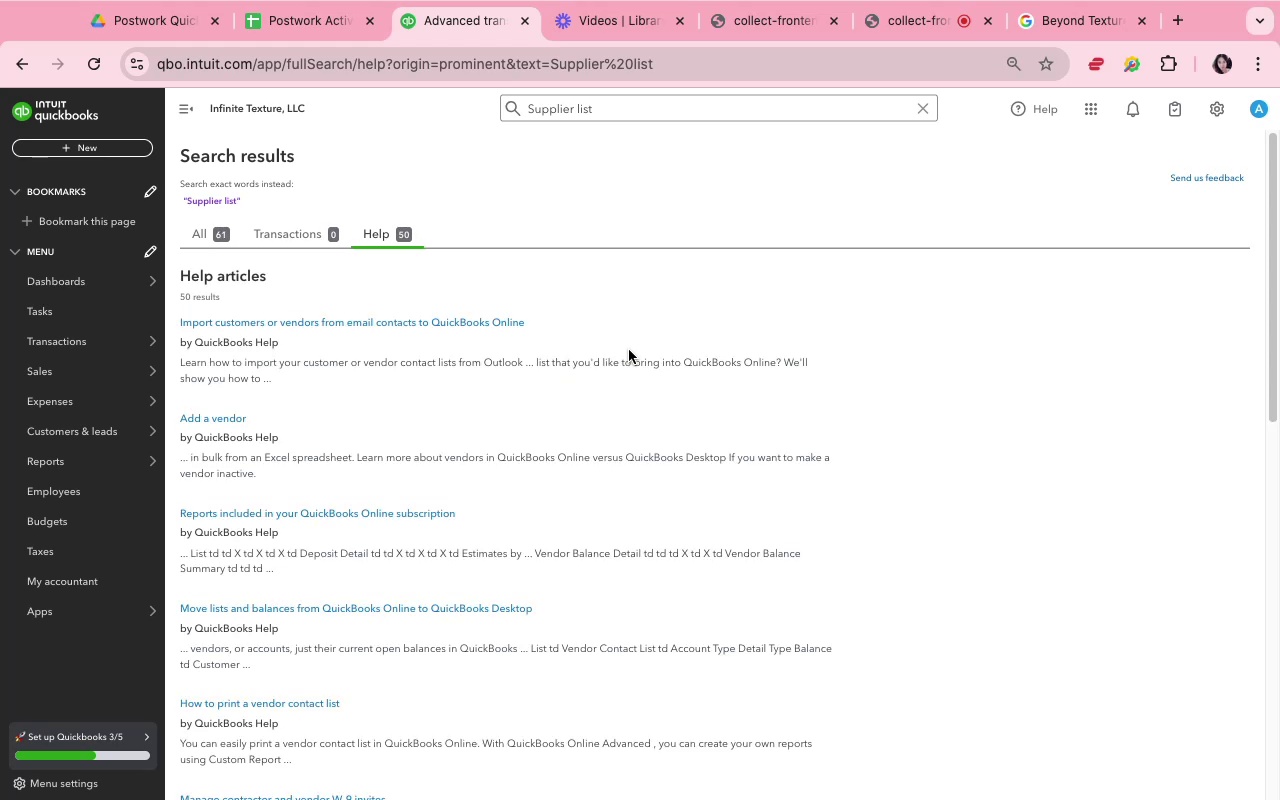 
wait(7.72)
 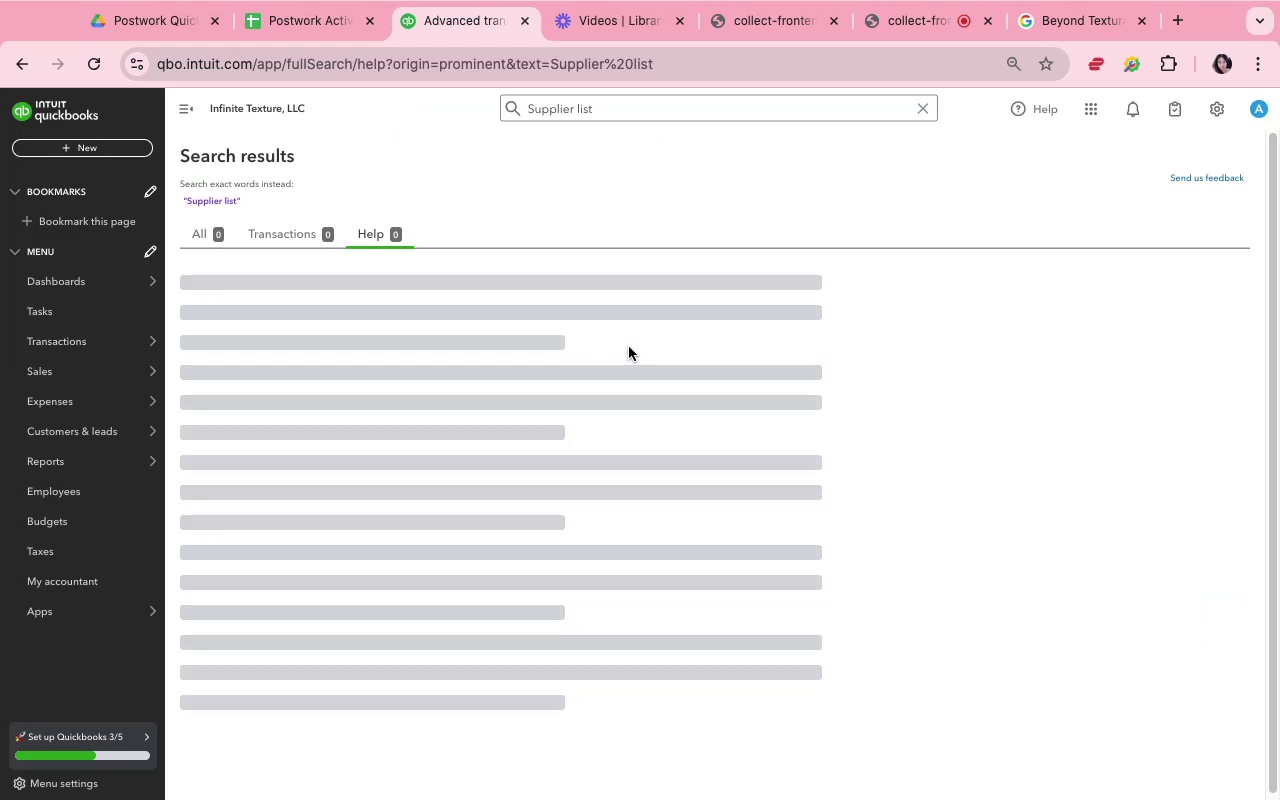 
scroll: coordinate [398, 547], scroll_direction: down, amount: 31.0
 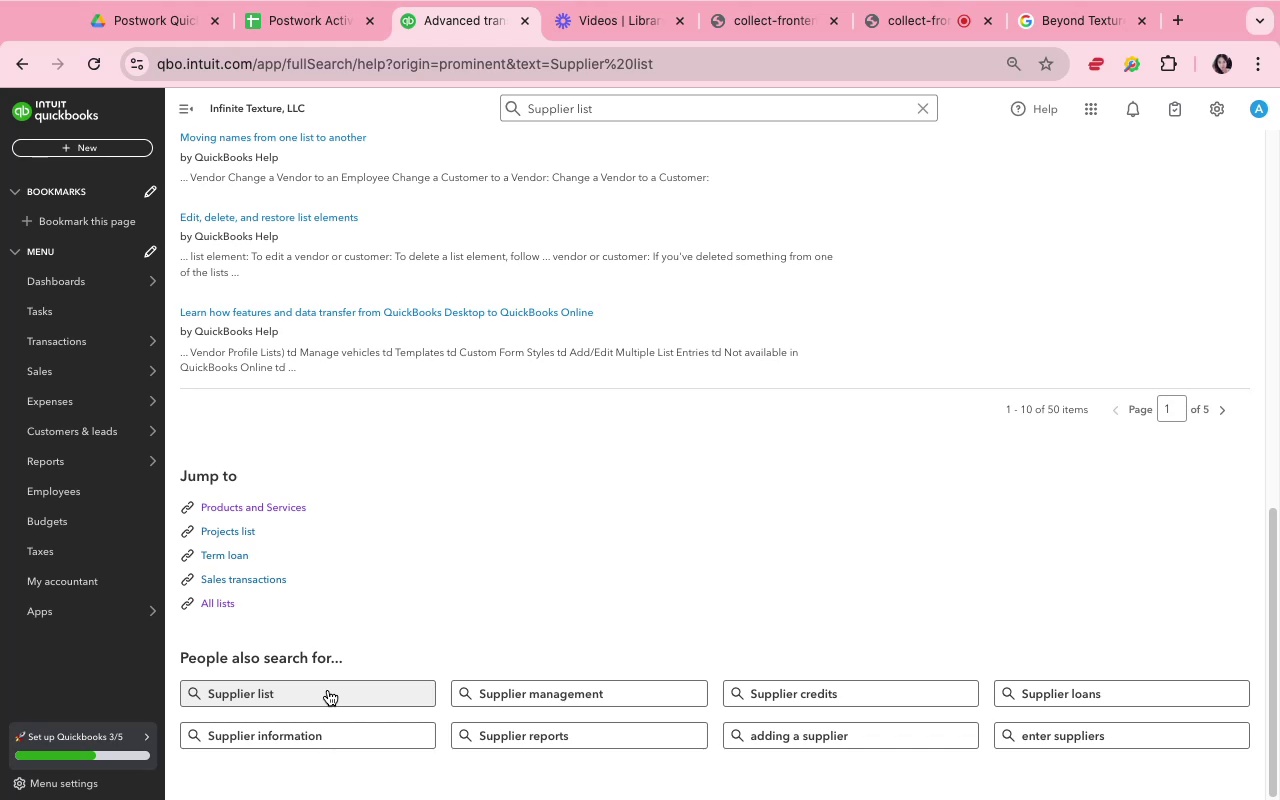 
left_click([328, 690])
 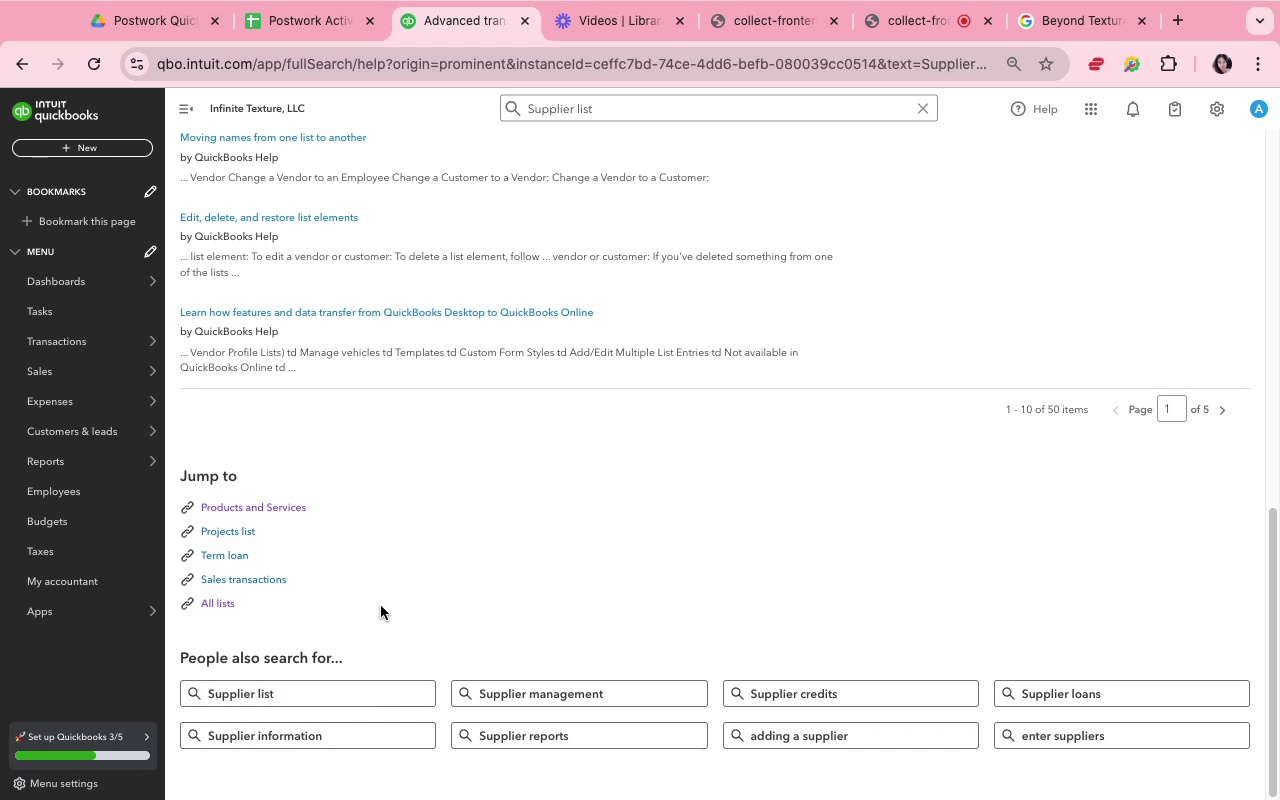 
scroll: coordinate [455, 549], scroll_direction: up, amount: 10.0
 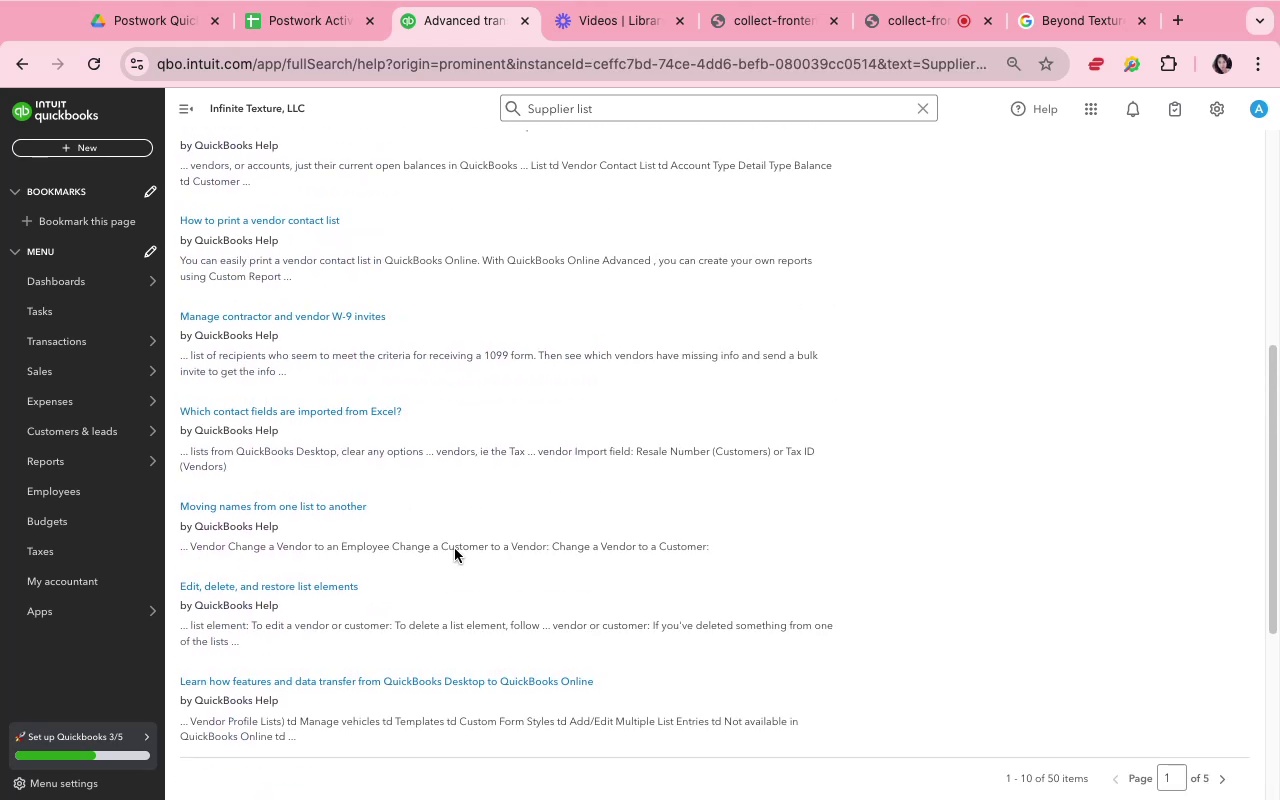 
scroll: coordinate [455, 548], scroll_direction: down, amount: 31.0
 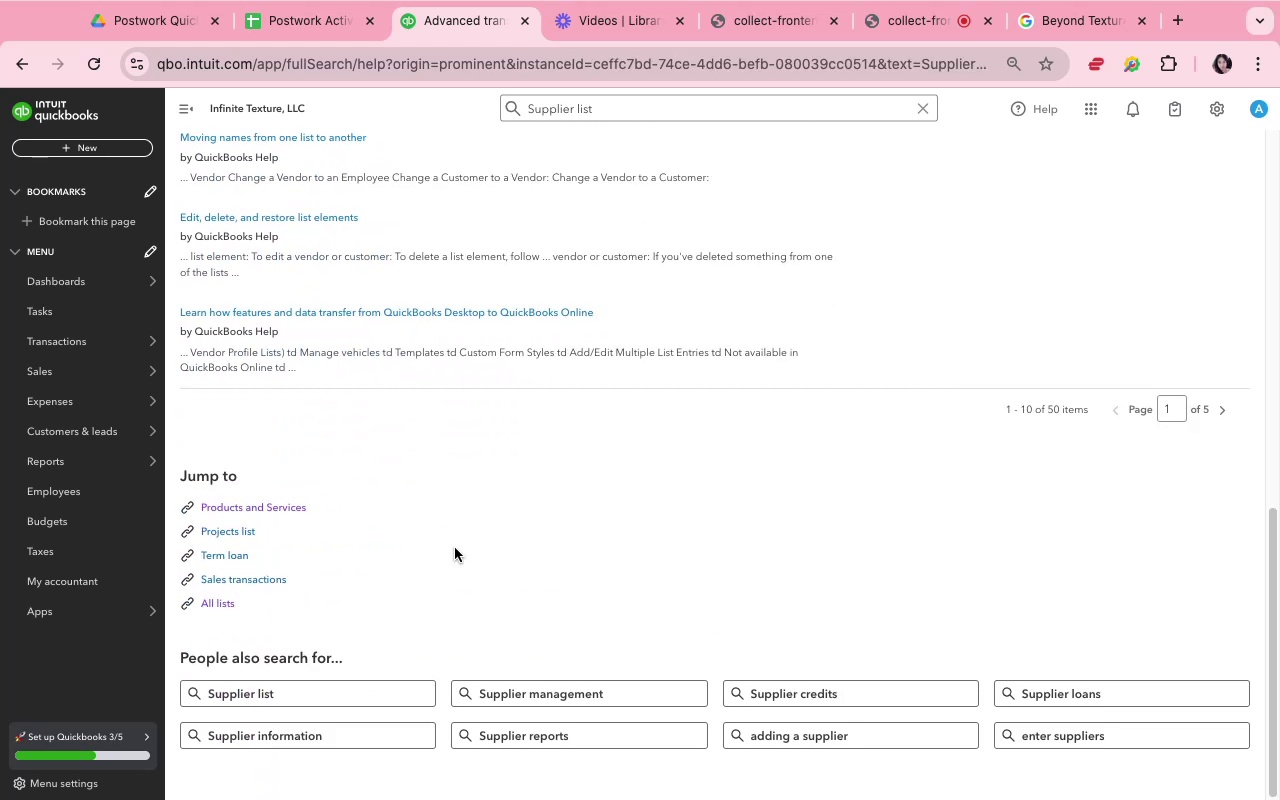 
scroll: coordinate [455, 548], scroll_direction: up, amount: 29.0
 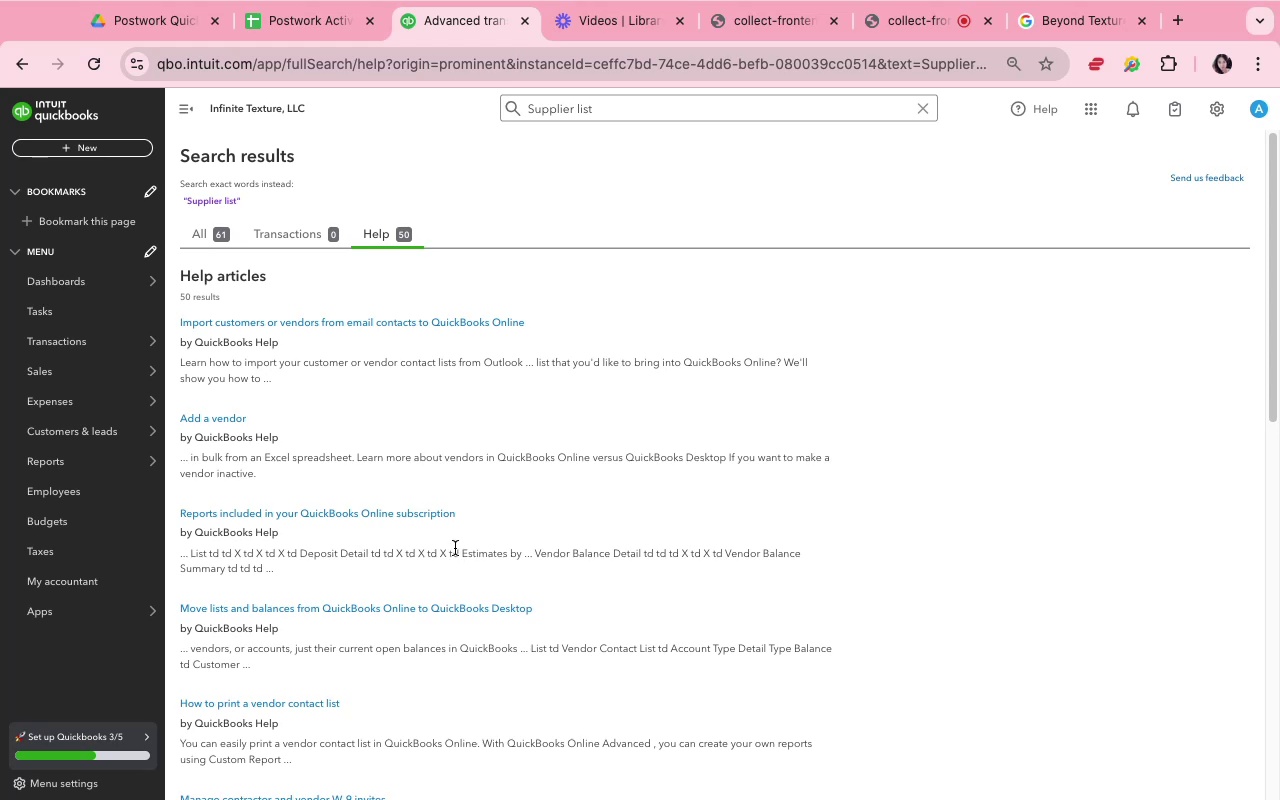 
scroll: coordinate [455, 548], scroll_direction: down, amount: 3.0
 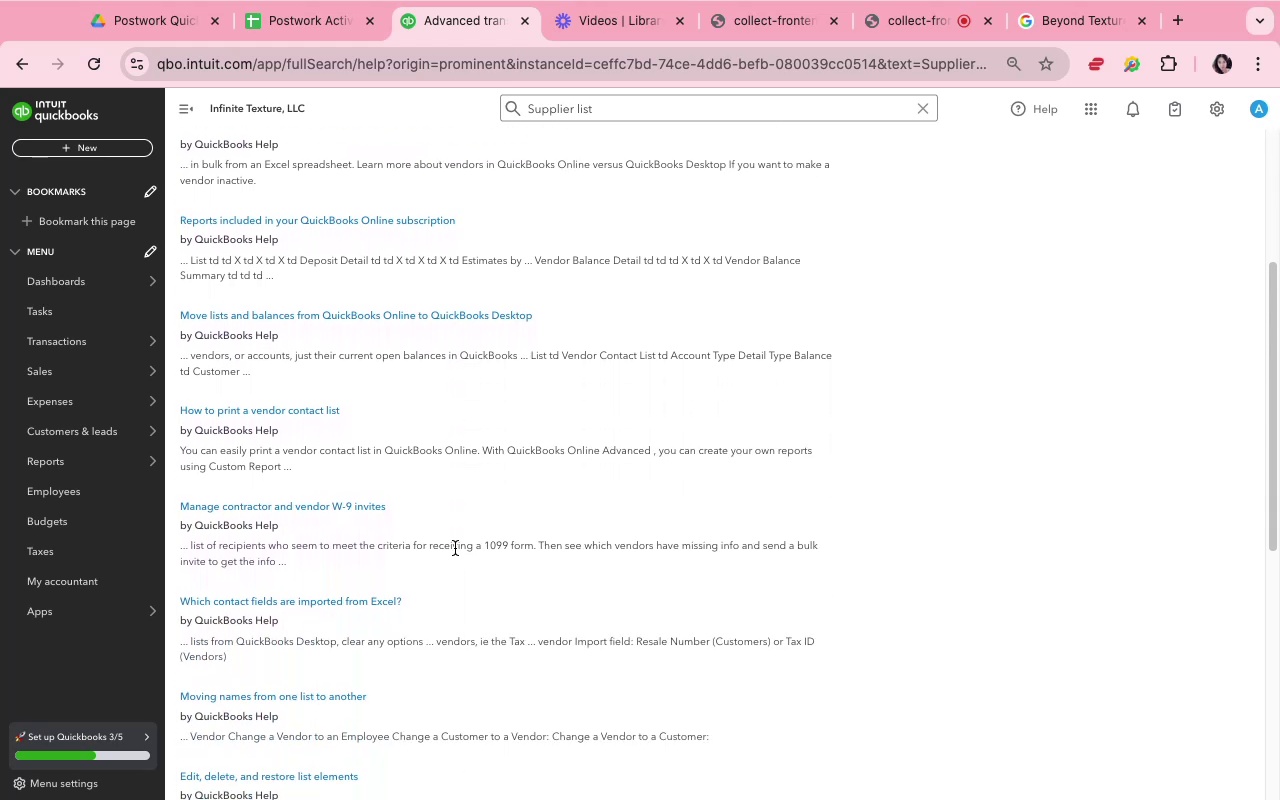 
scroll: coordinate [455, 548], scroll_direction: up, amount: 30.0
 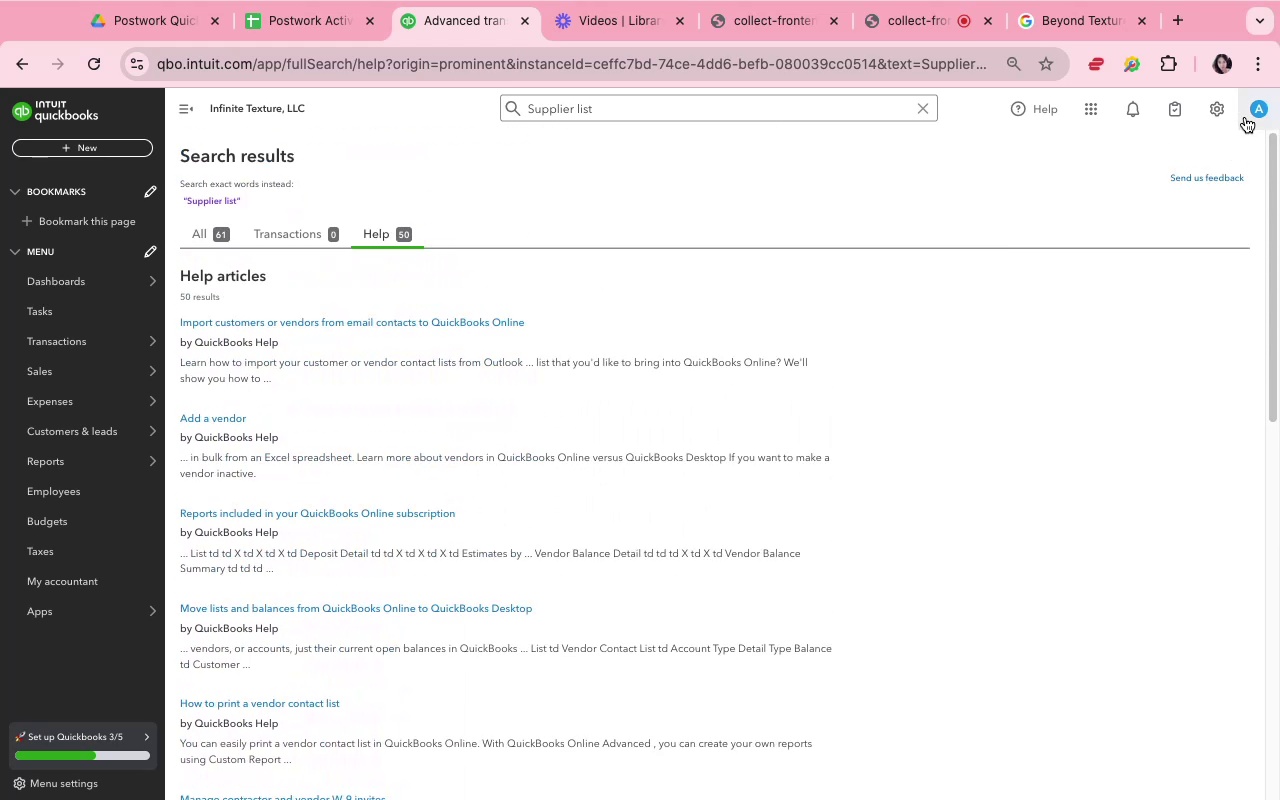 
left_click([1232, 115])
 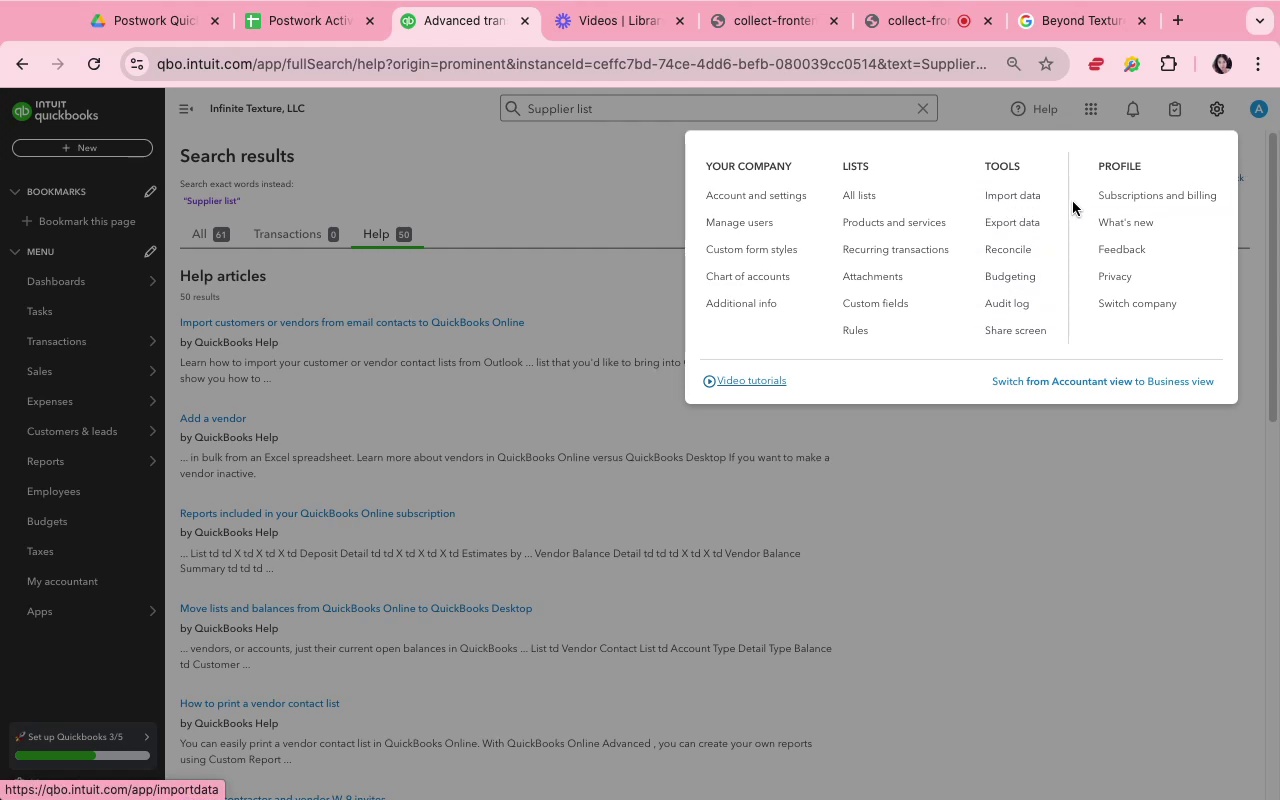 
wait(15.46)
 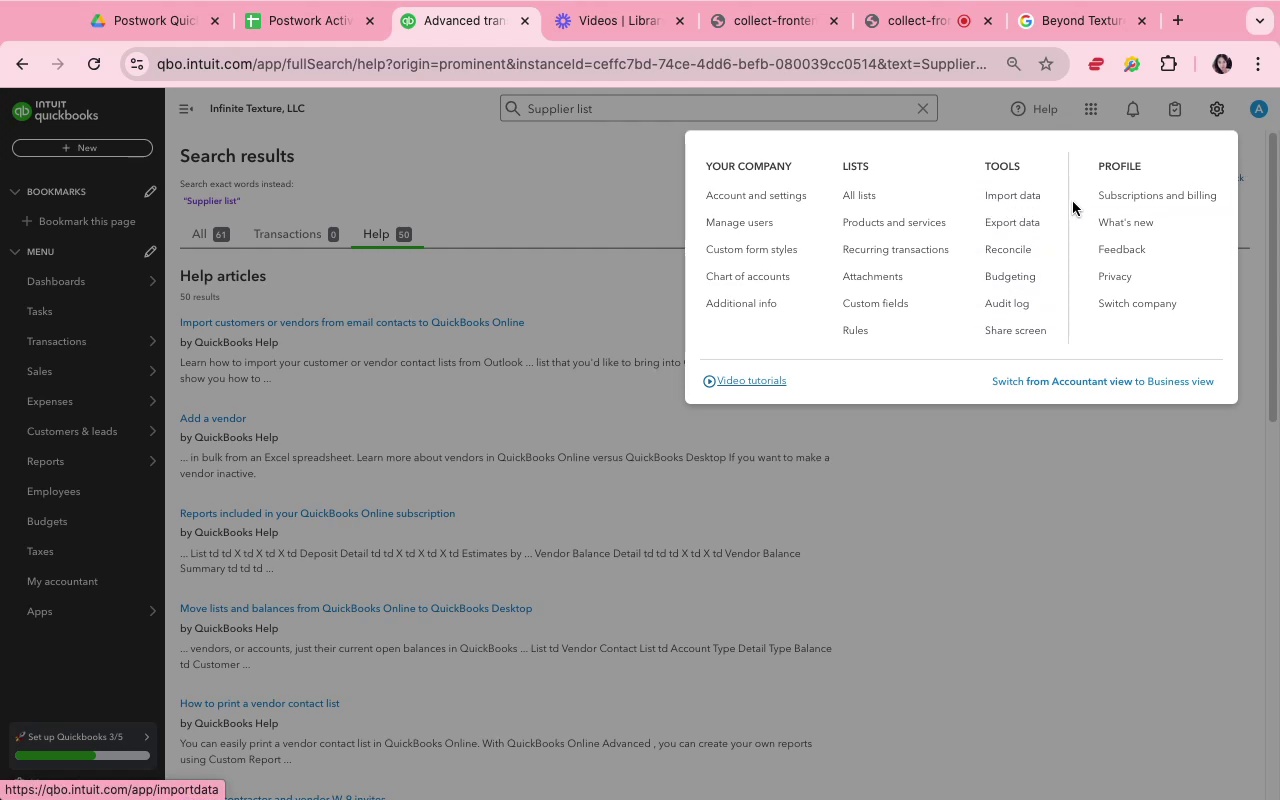 
left_click_drag(start_coordinate=[748, 187], to_coordinate=[732, 193])
 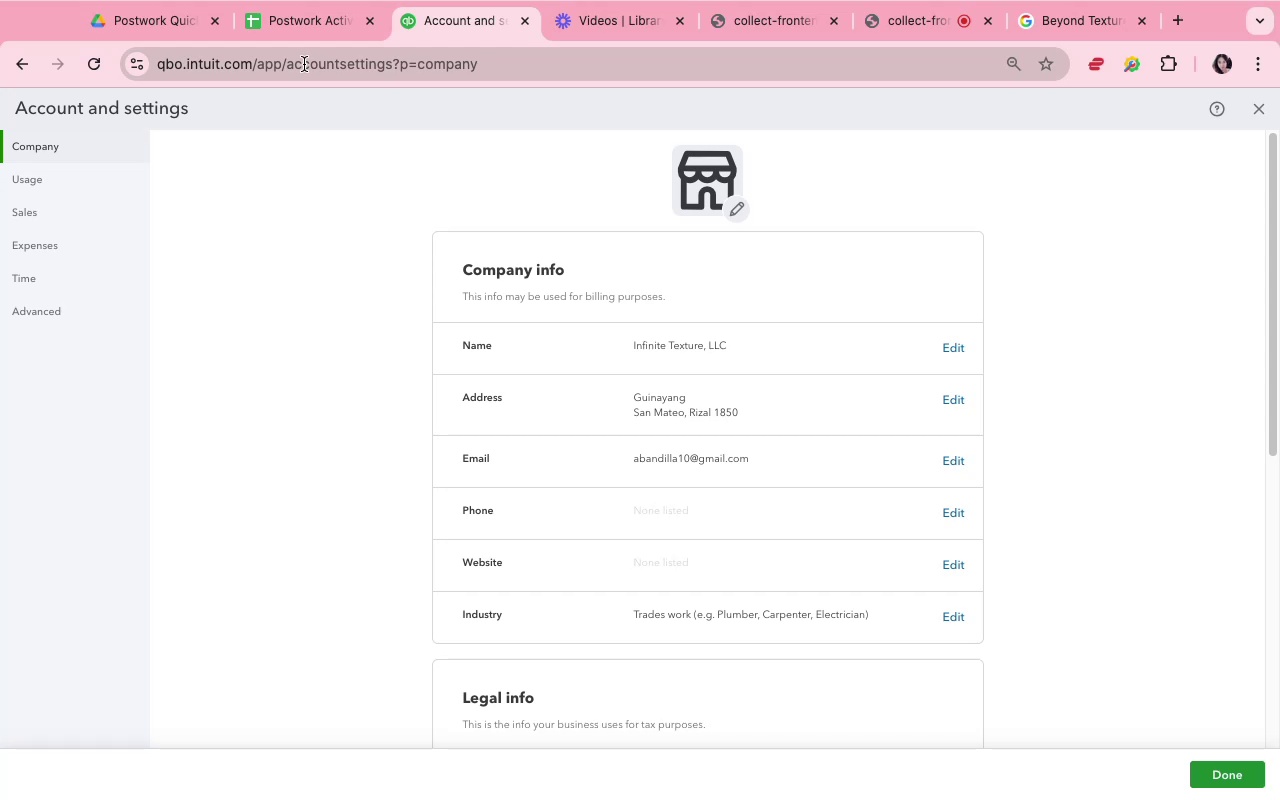 
wait(27.43)
 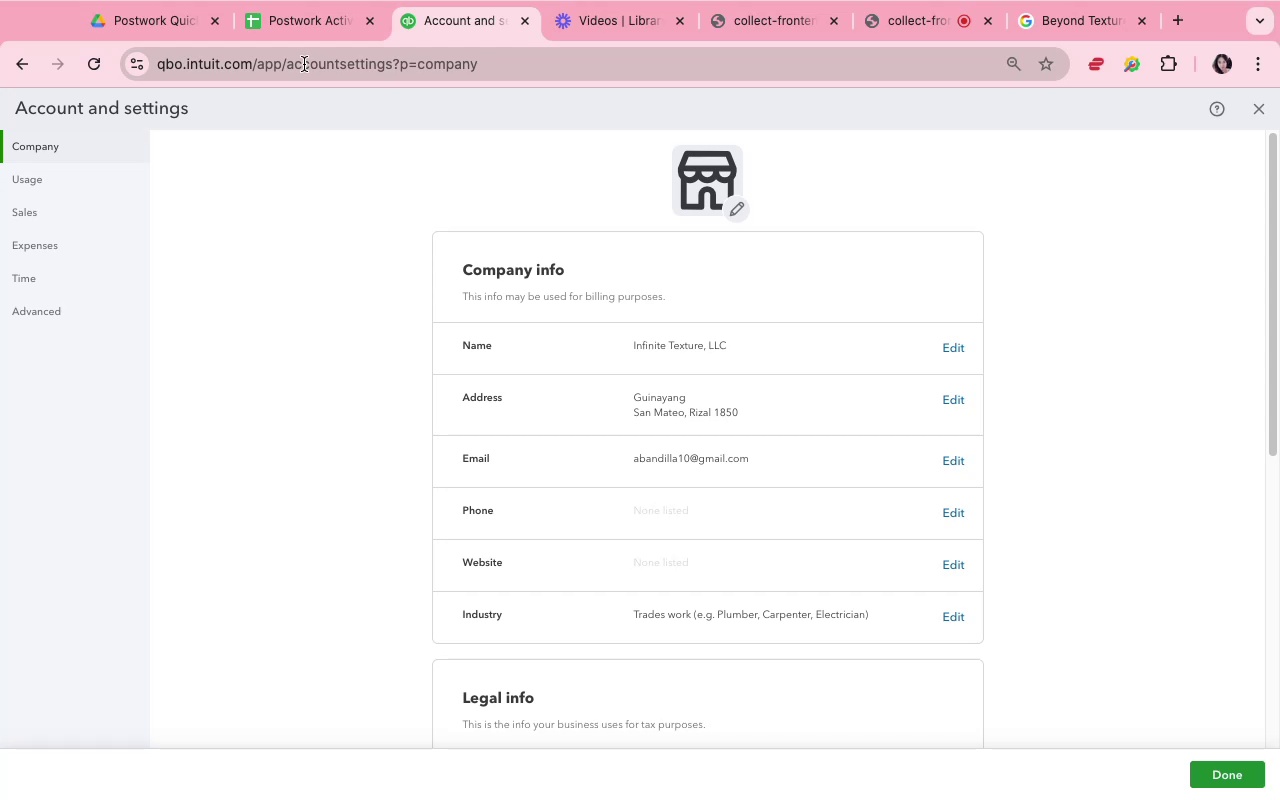 
left_click([1256, 116])
 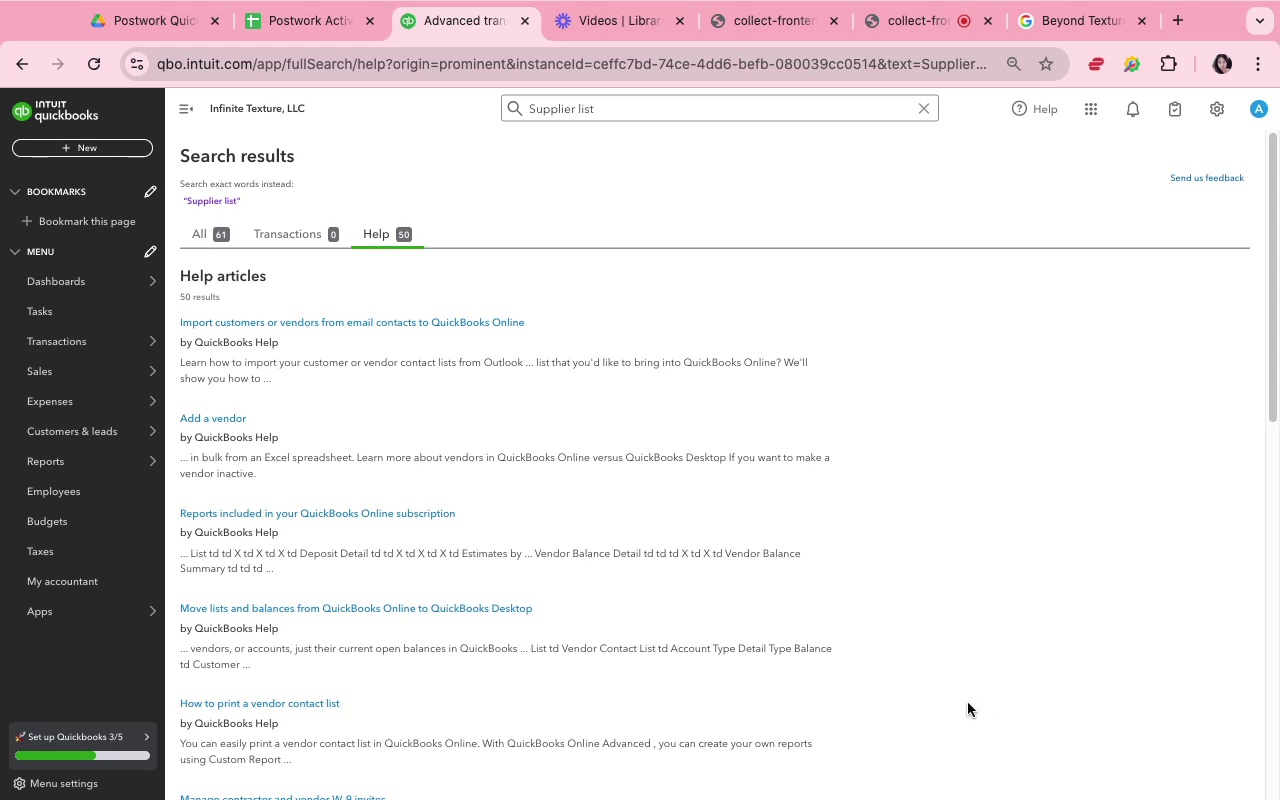 
wait(34.73)
 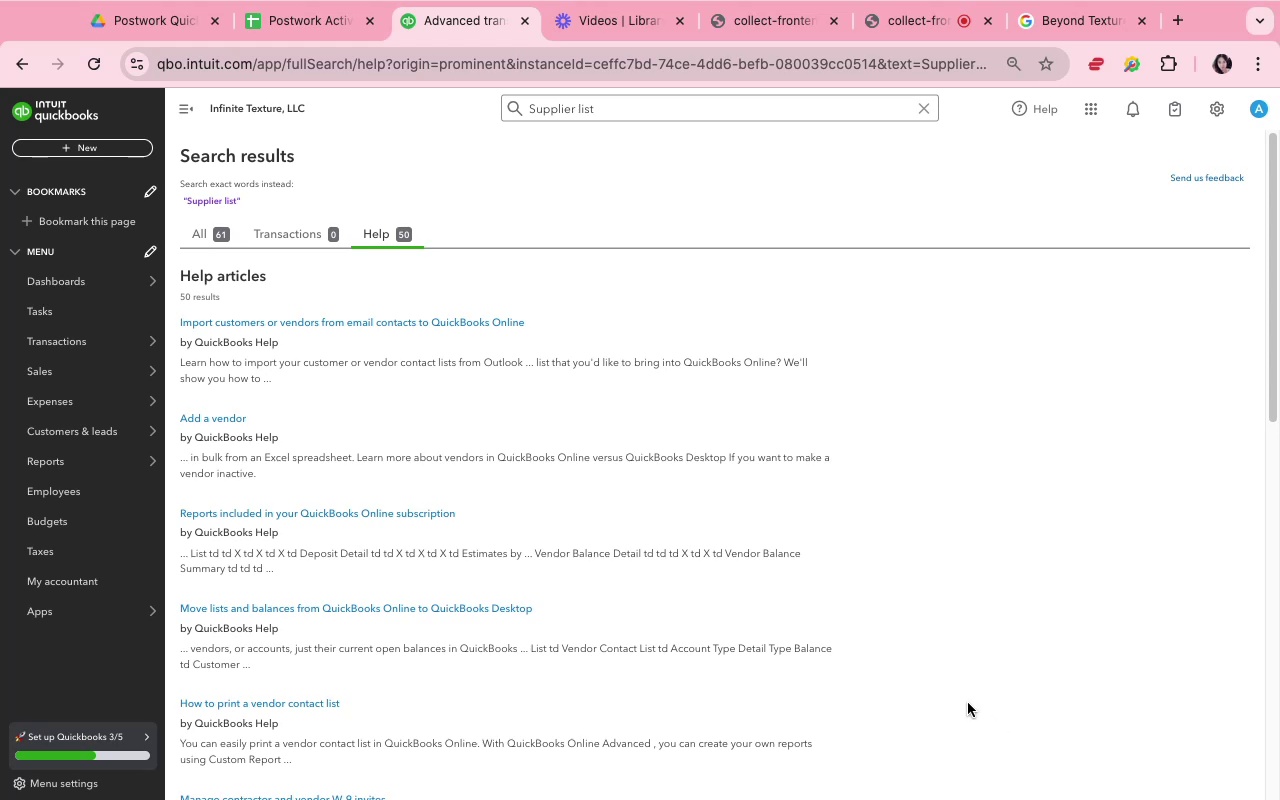 
left_click_drag(start_coordinate=[185, 356], to_coordinate=[184, 343])
 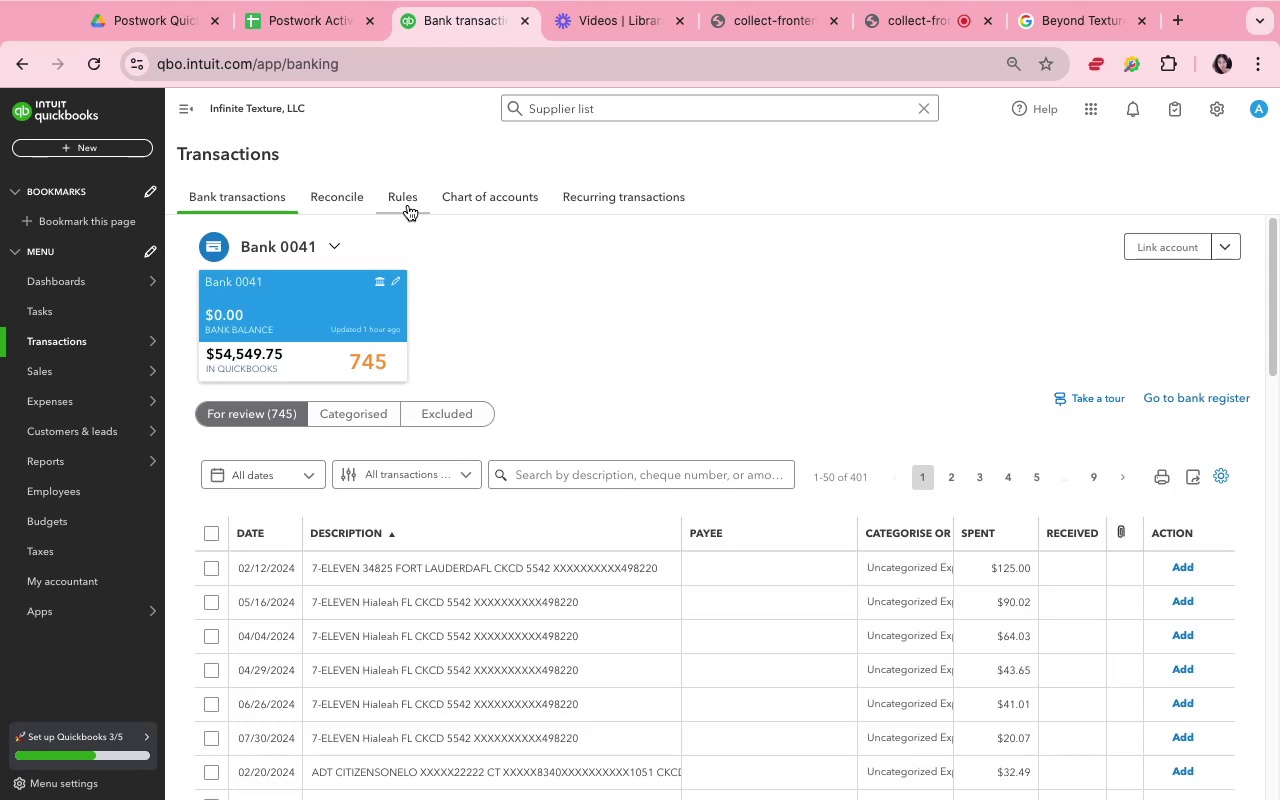 
wait(5.85)
 